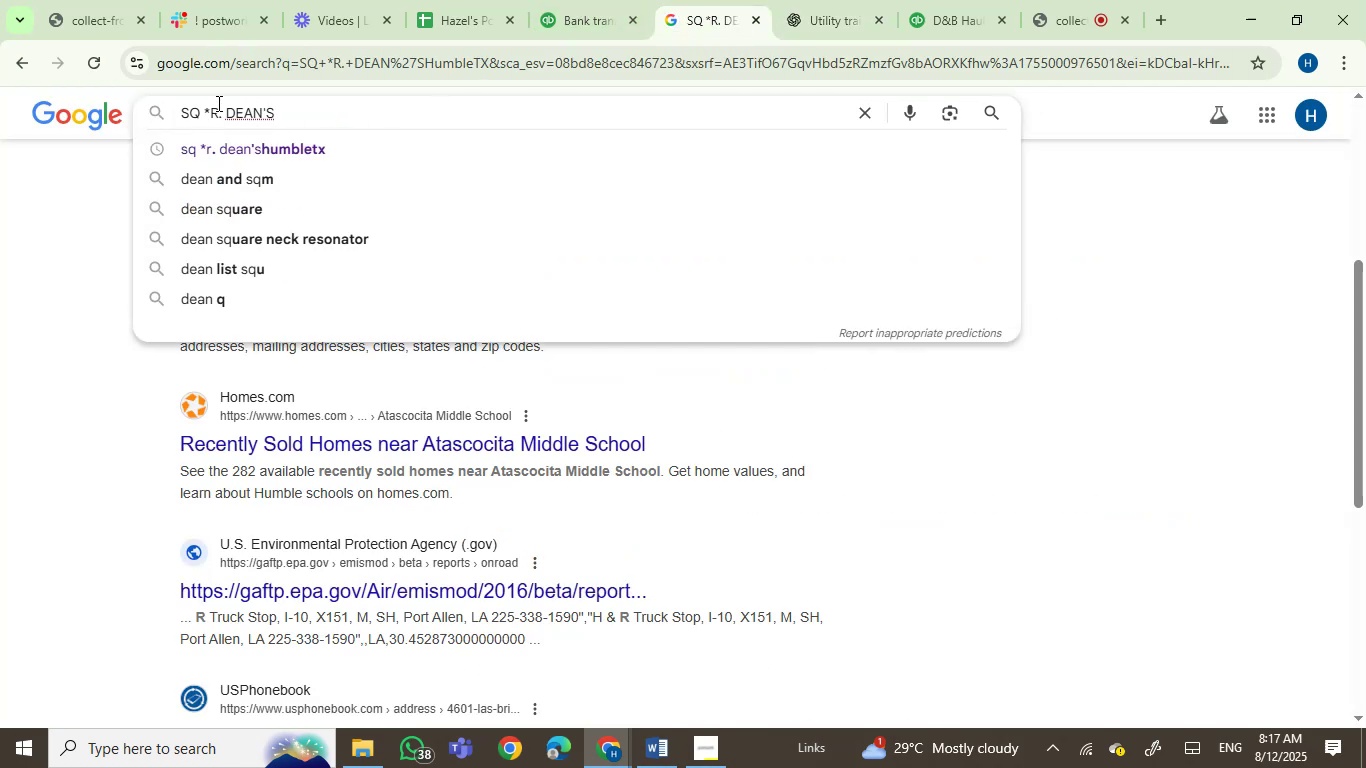 
left_click_drag(start_coordinate=[211, 104], to_coordinate=[77, 130])
 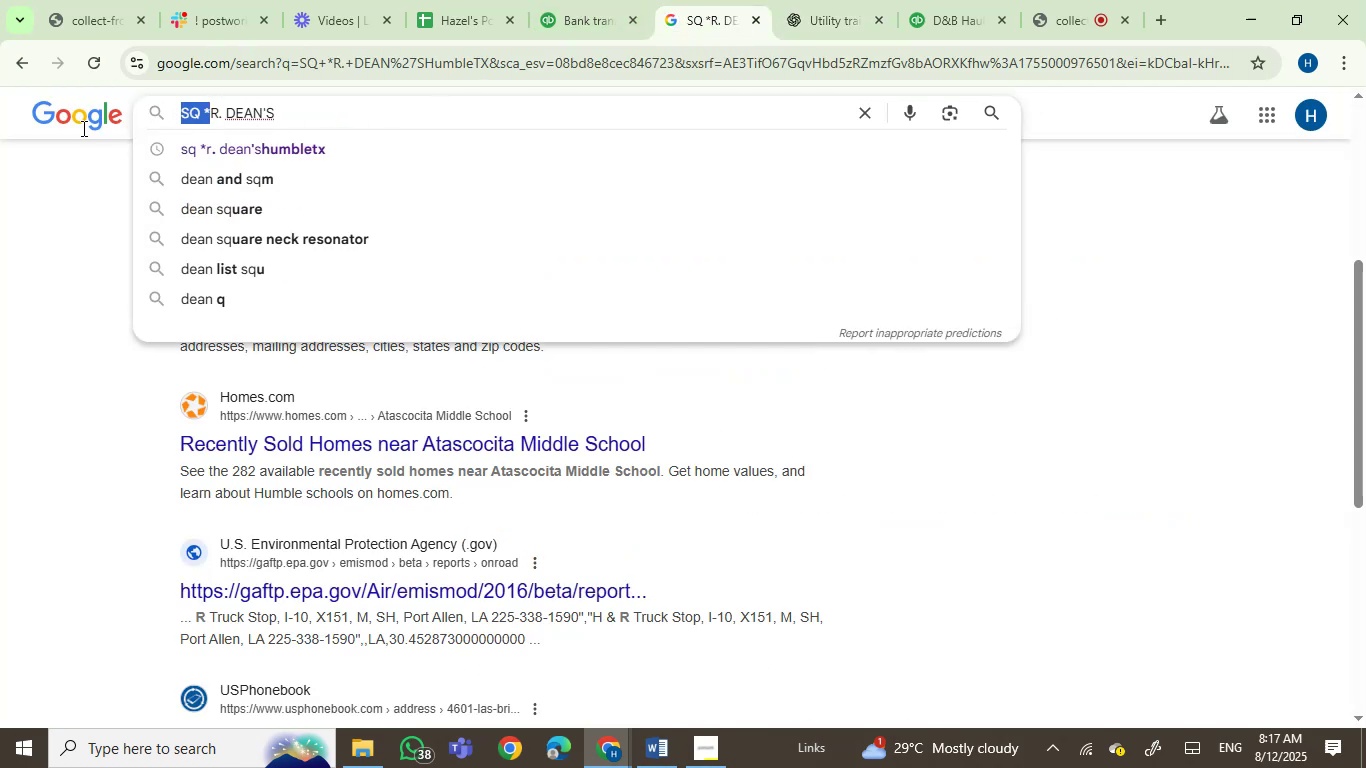 
key(Backspace)
 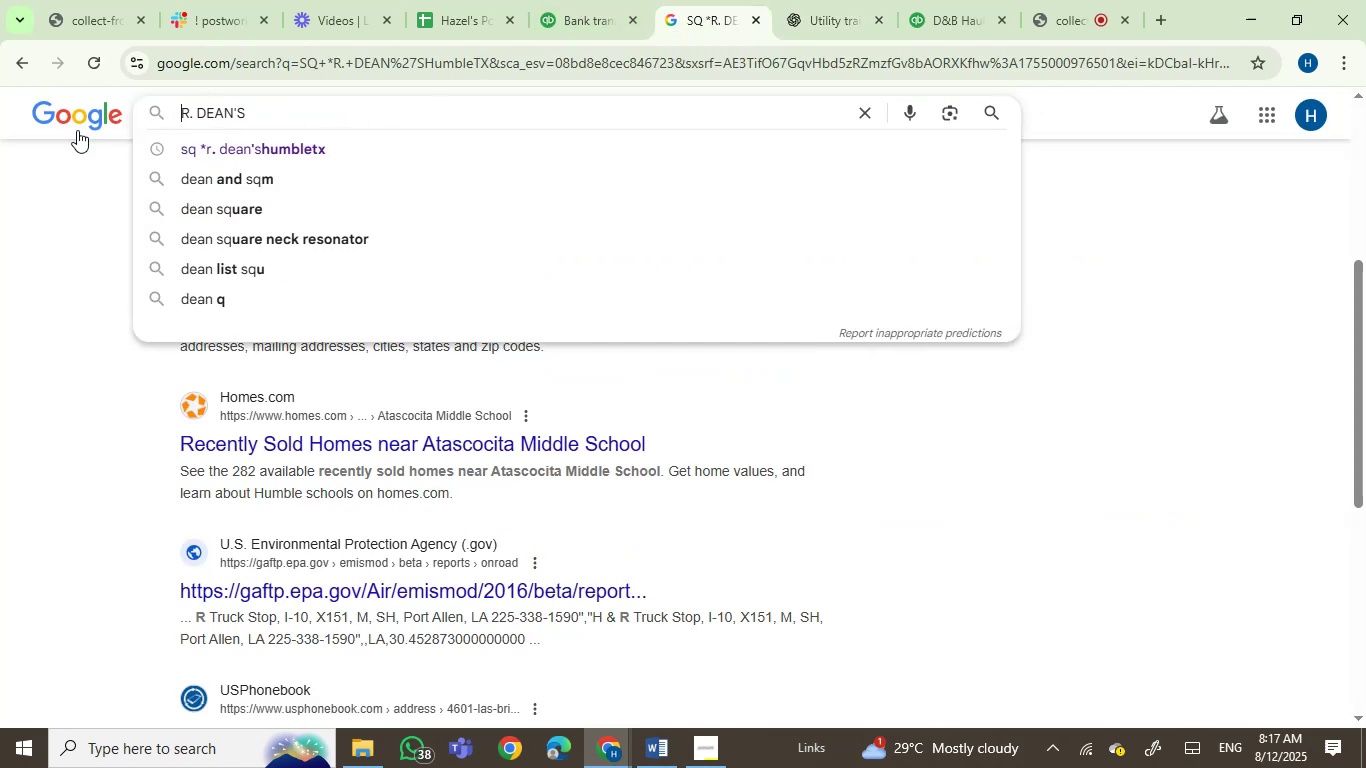 
key(Enter)
 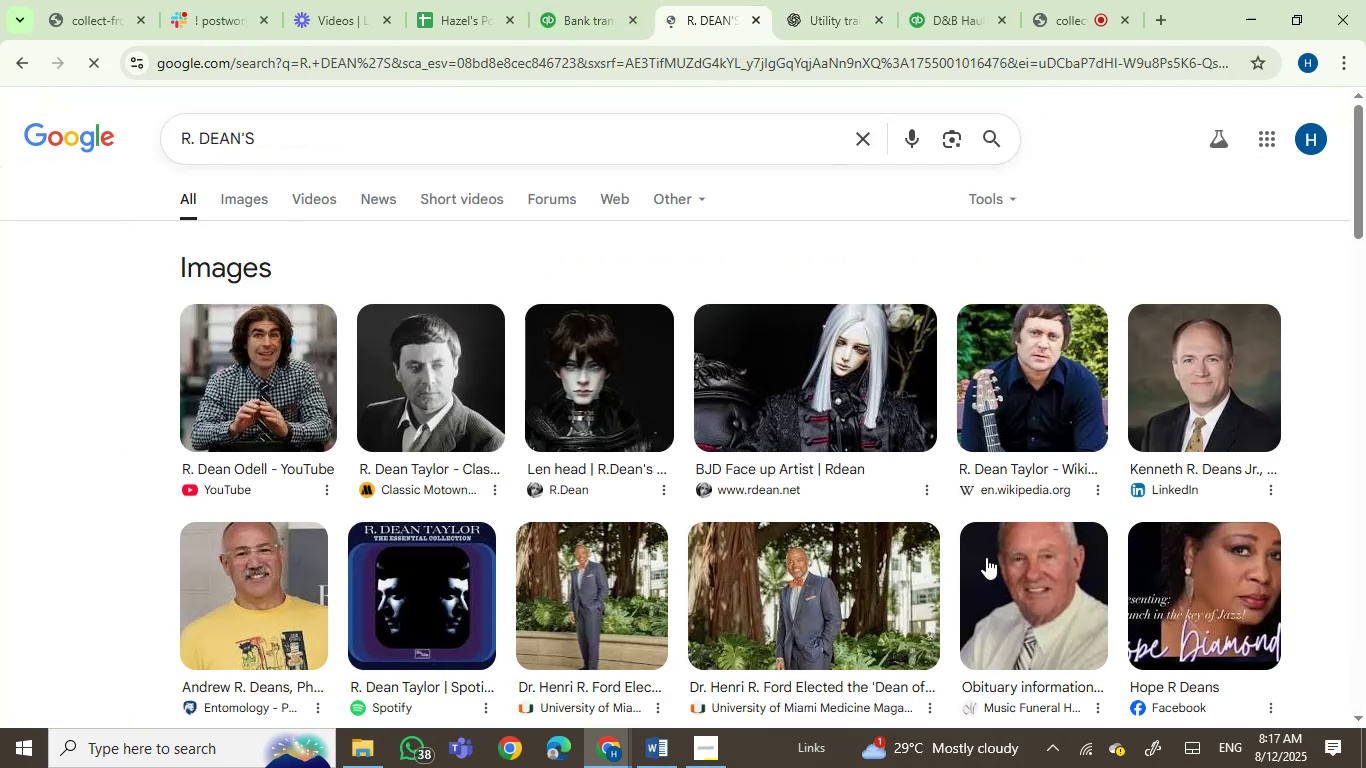 
scroll: coordinate [128, 472], scroll_direction: down, amount: 11.0
 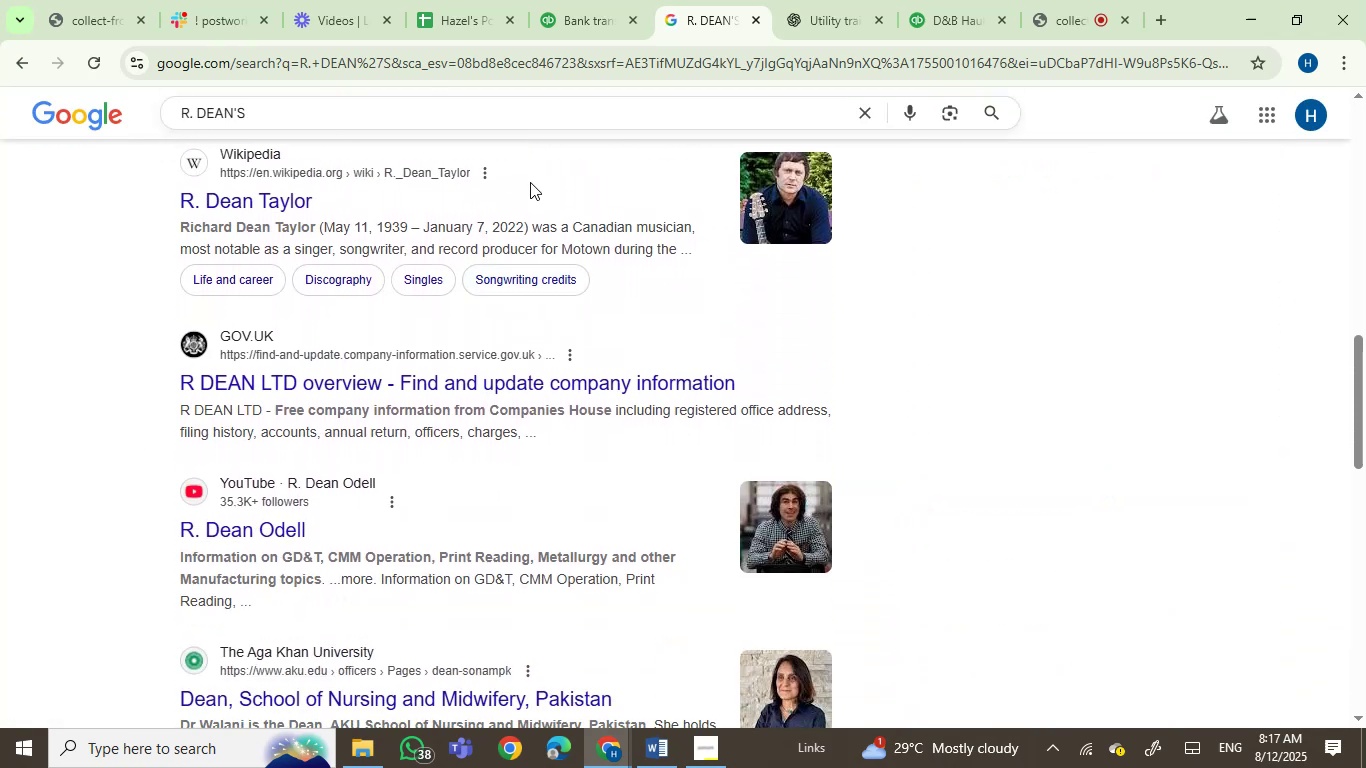 
left_click([571, 9])
 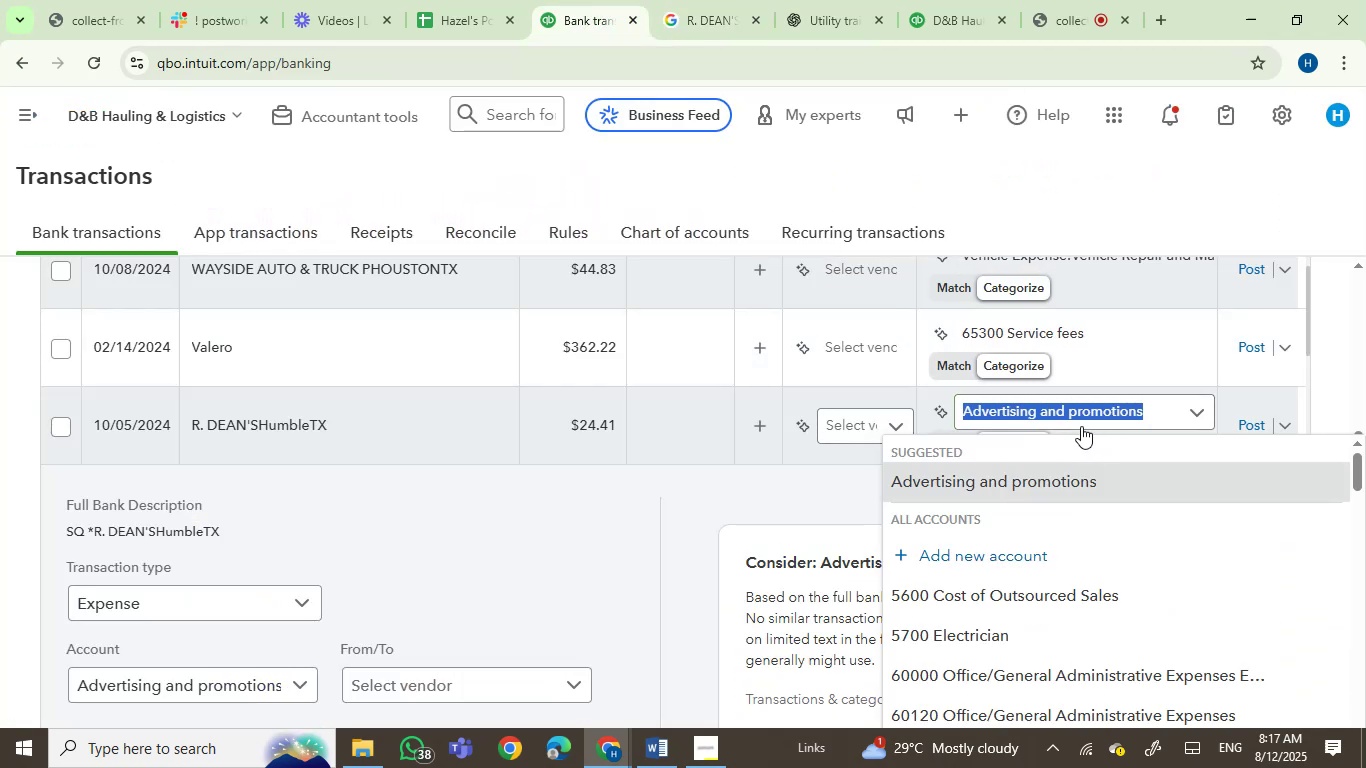 
type(owner)
 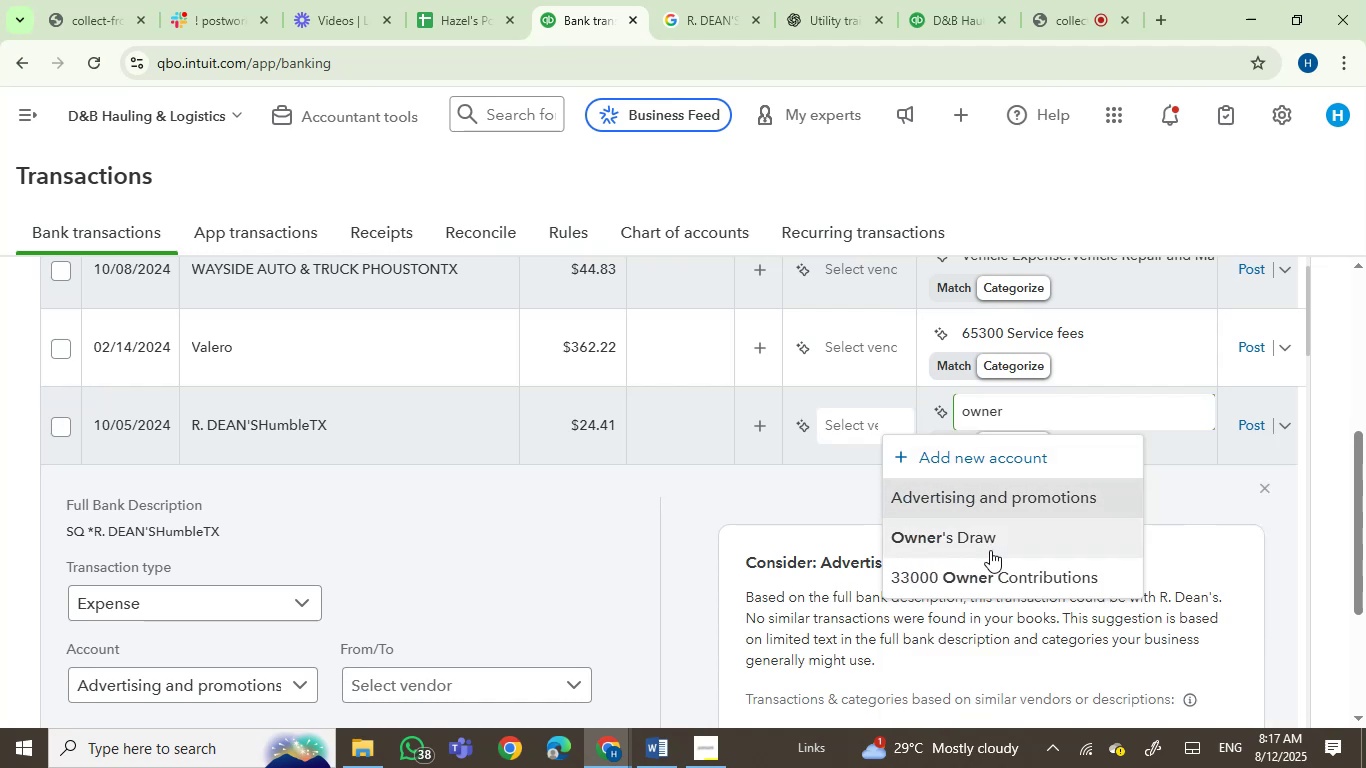 
left_click([990, 547])
 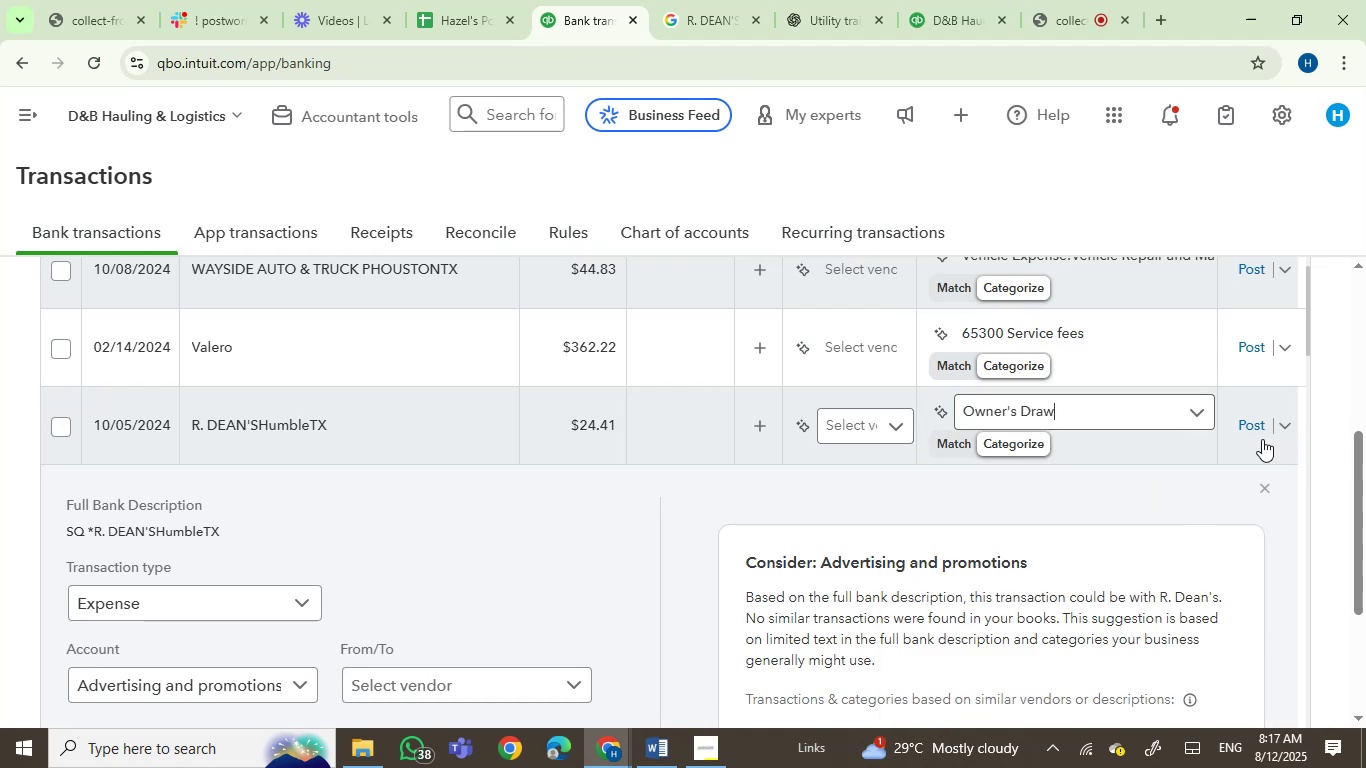 
left_click([1250, 428])
 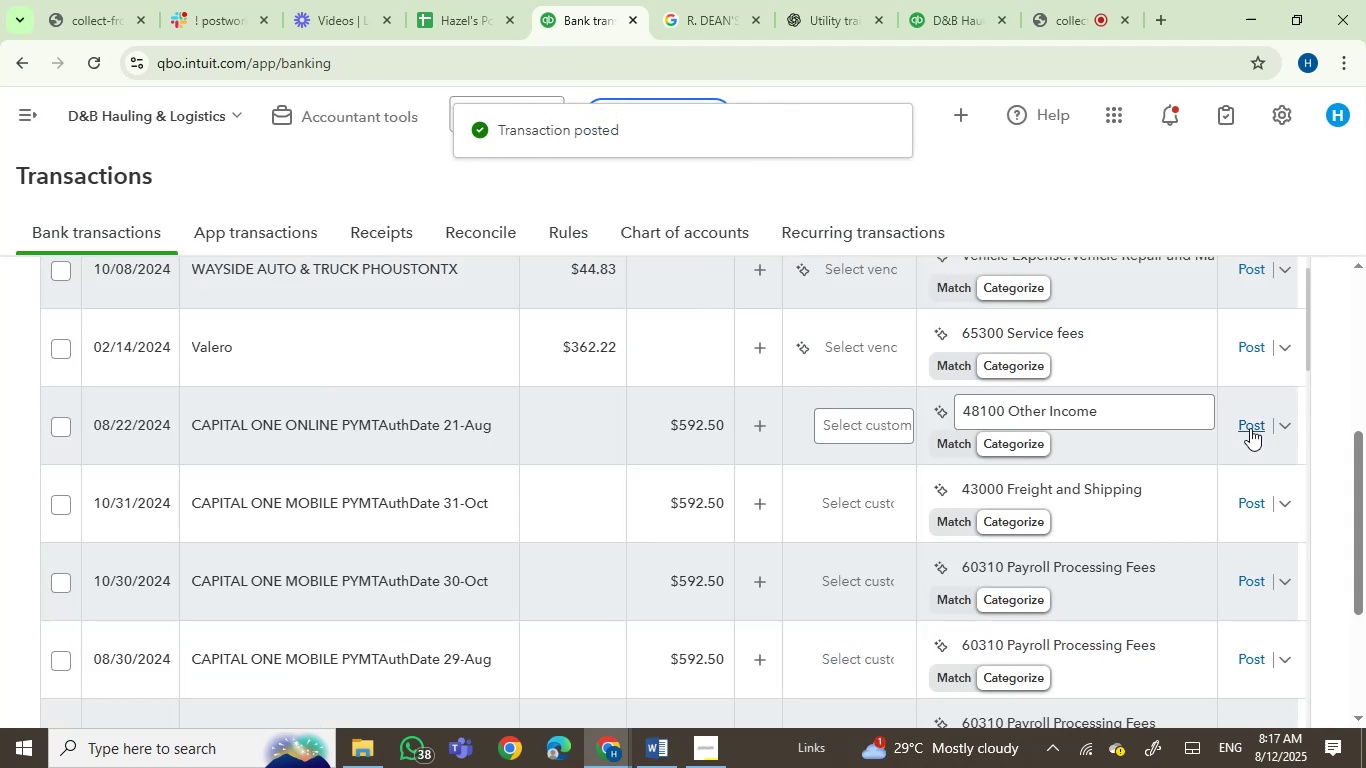 
left_click([323, 344])
 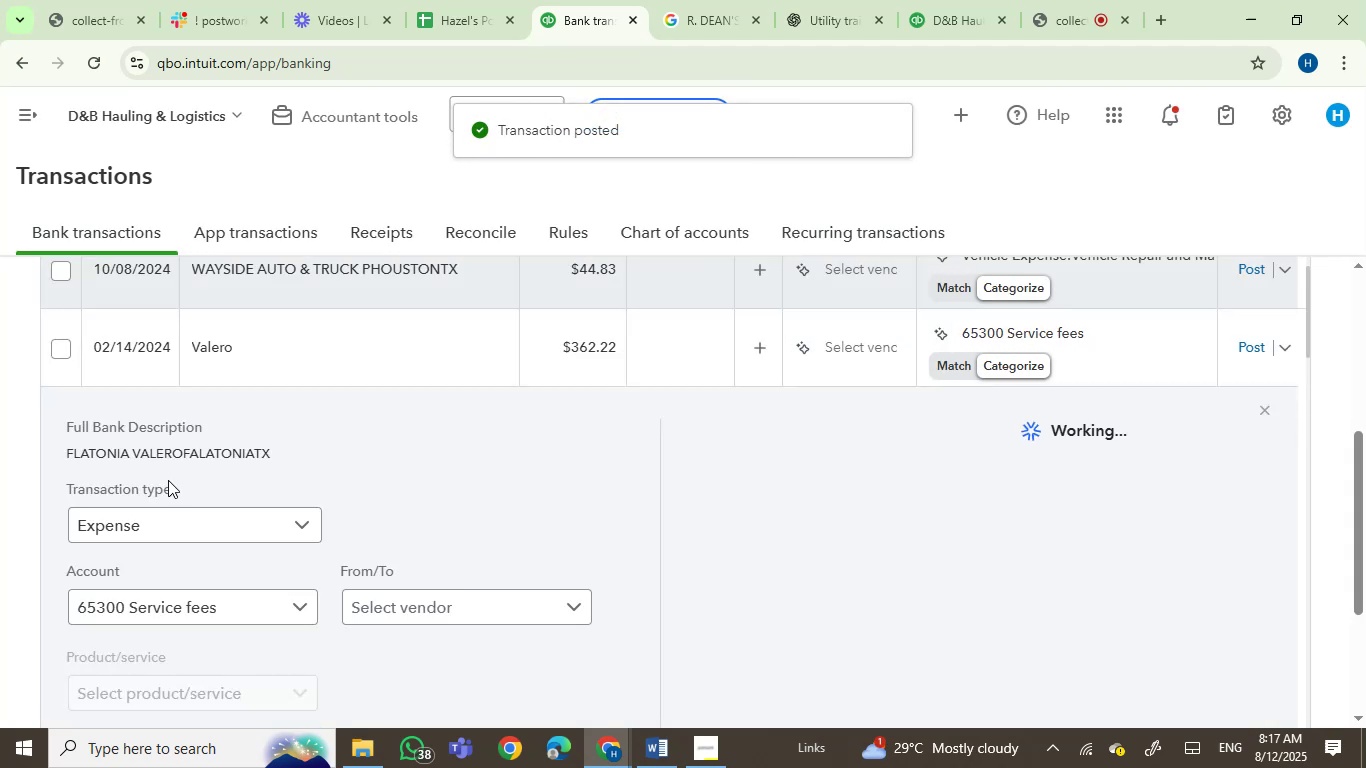 
left_click([92, 452])
 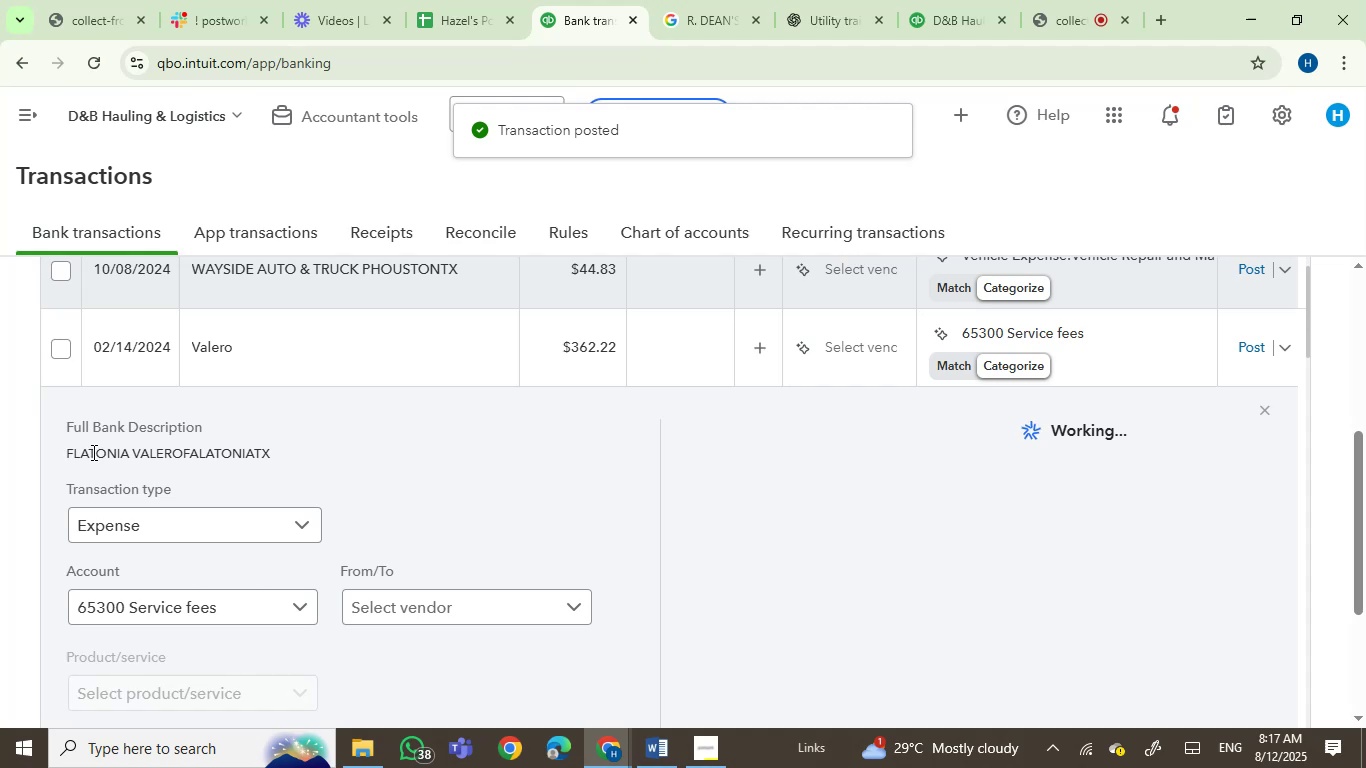 
left_click_drag(start_coordinate=[92, 452], to_coordinate=[273, 434])
 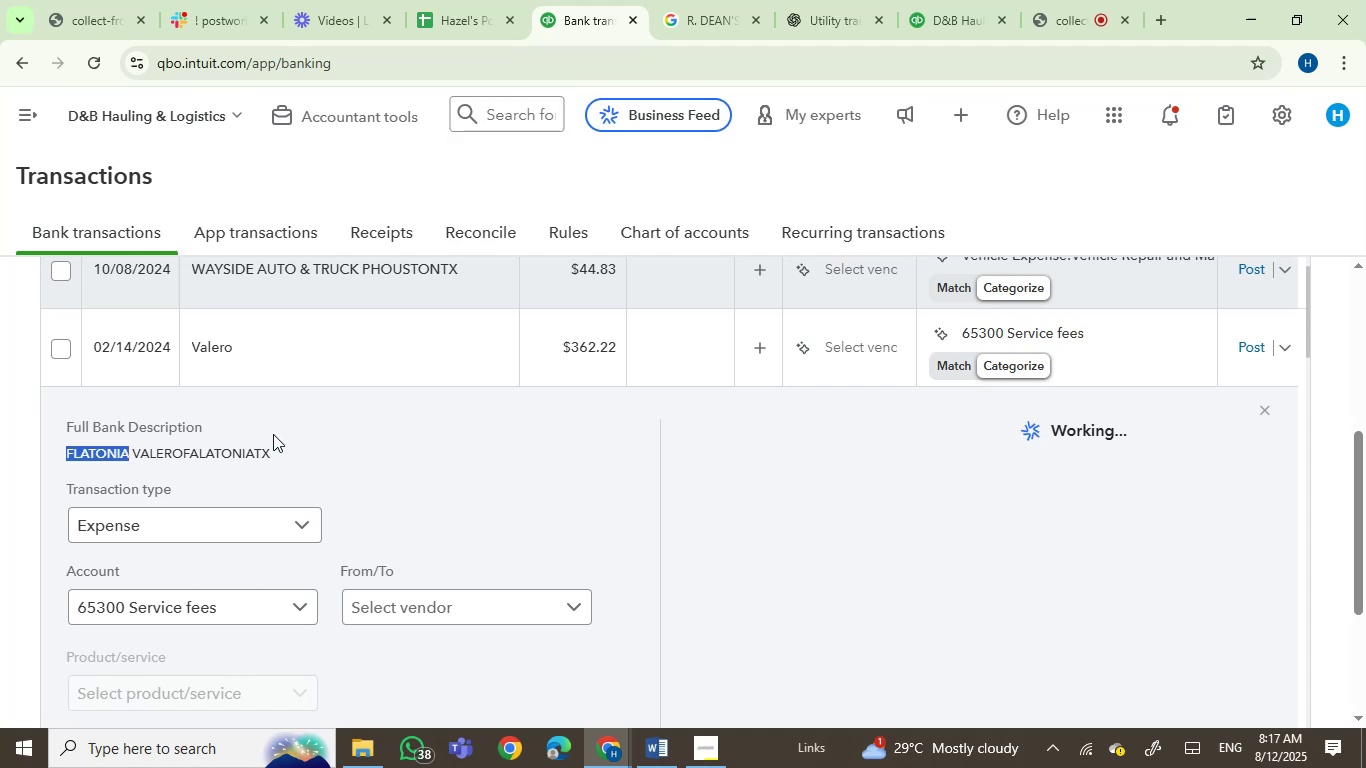 
key(Control+ControlLeft)
 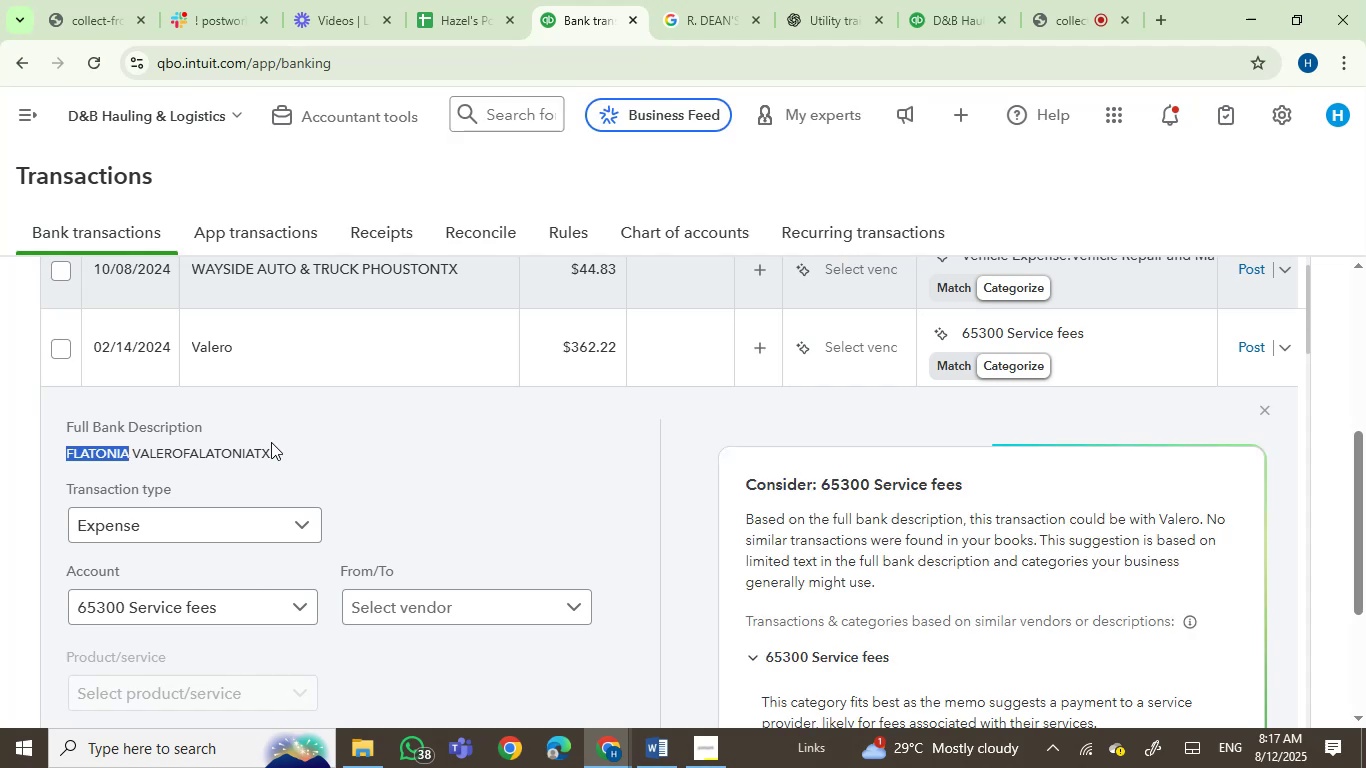 
left_click_drag(start_coordinate=[269, 446], to_coordinate=[45, 446])
 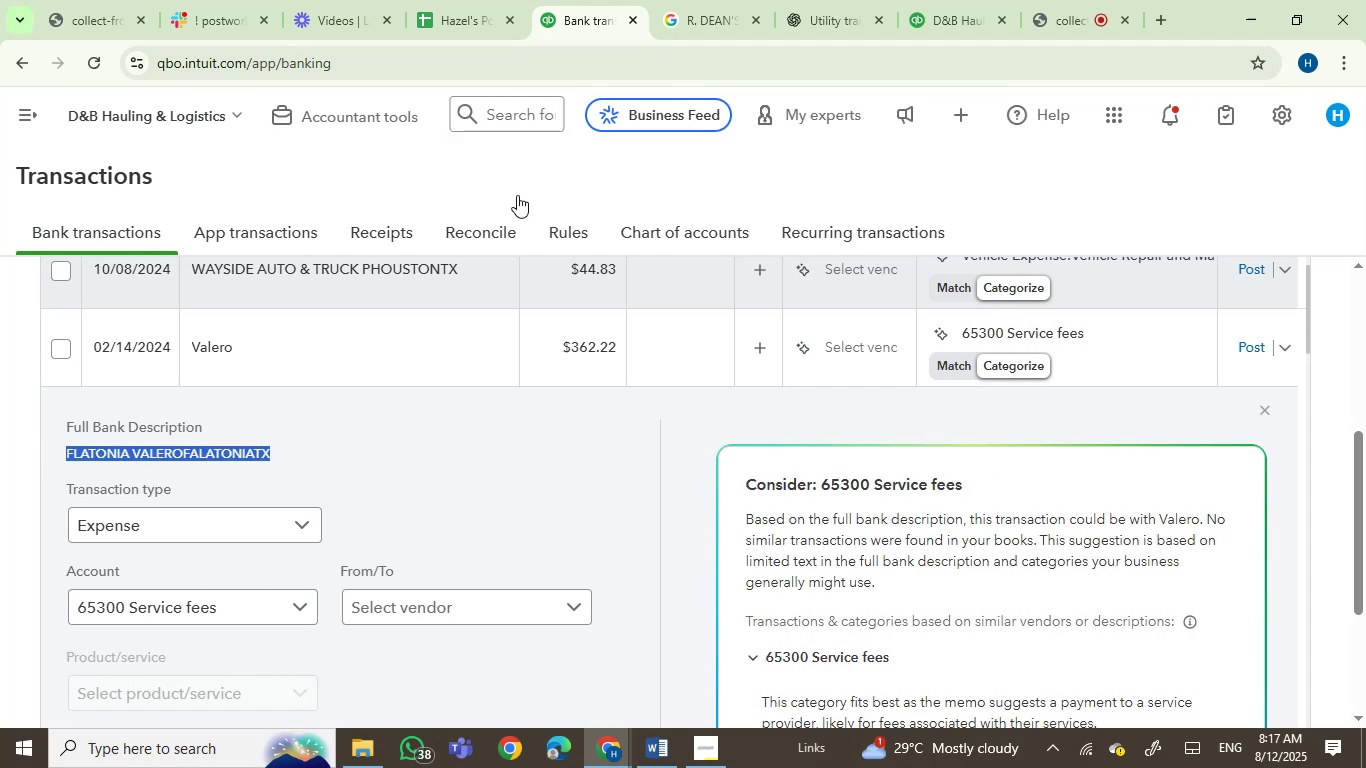 
key(Control+C)
 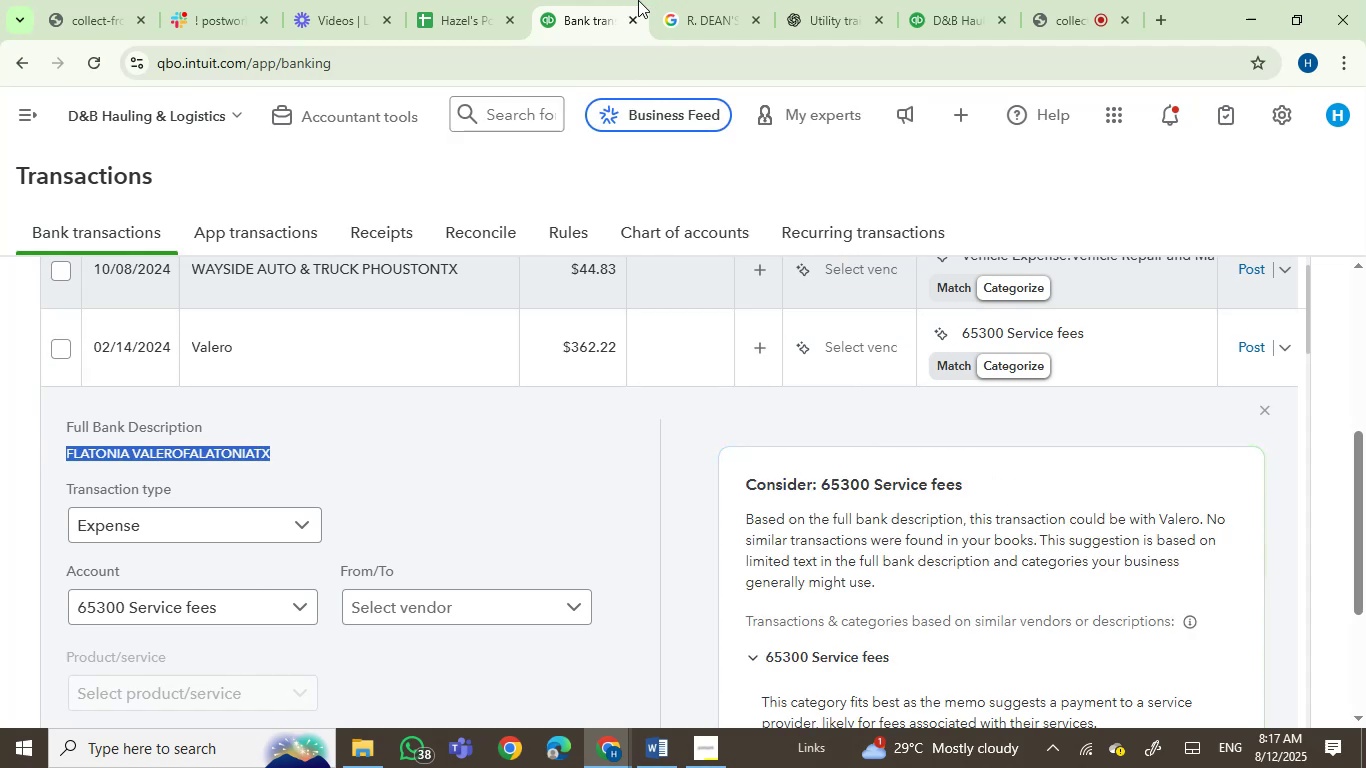 
left_click([692, 18])
 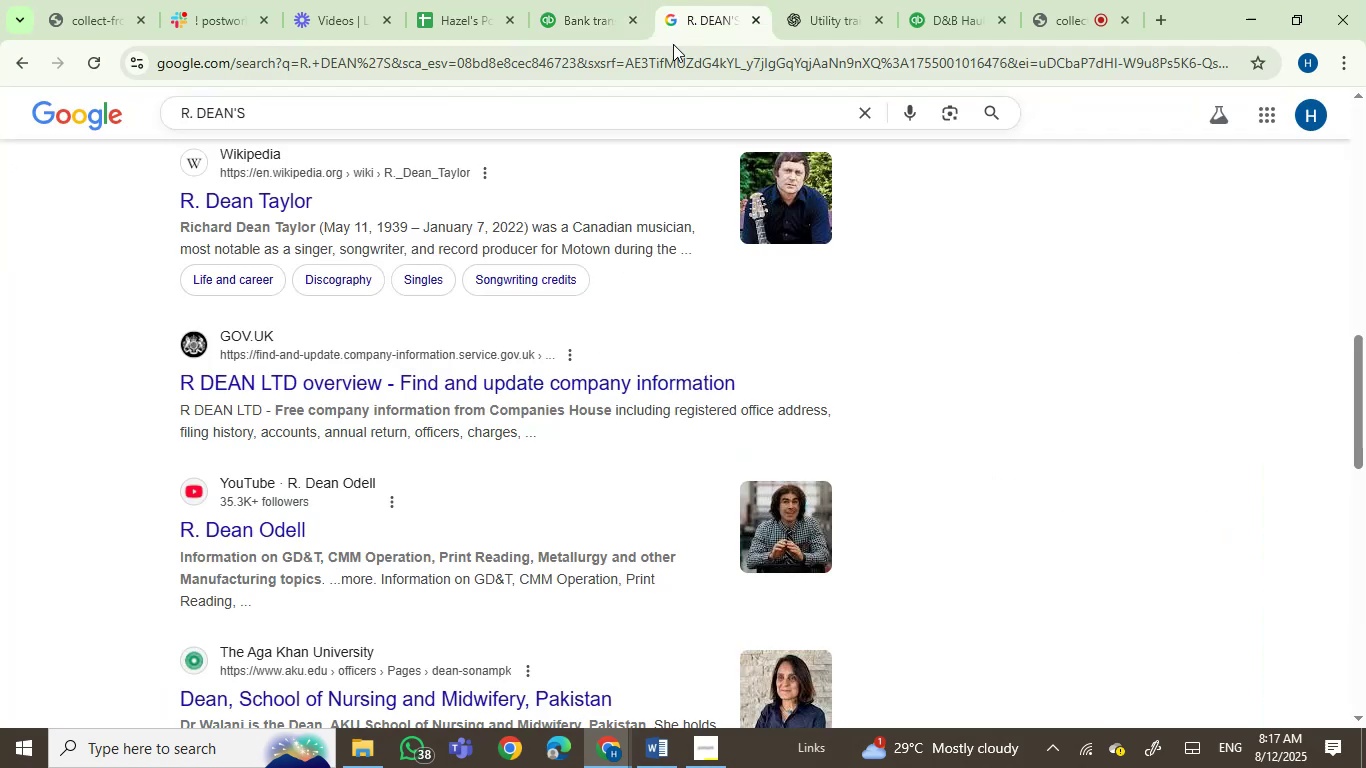 
left_click([671, 53])
 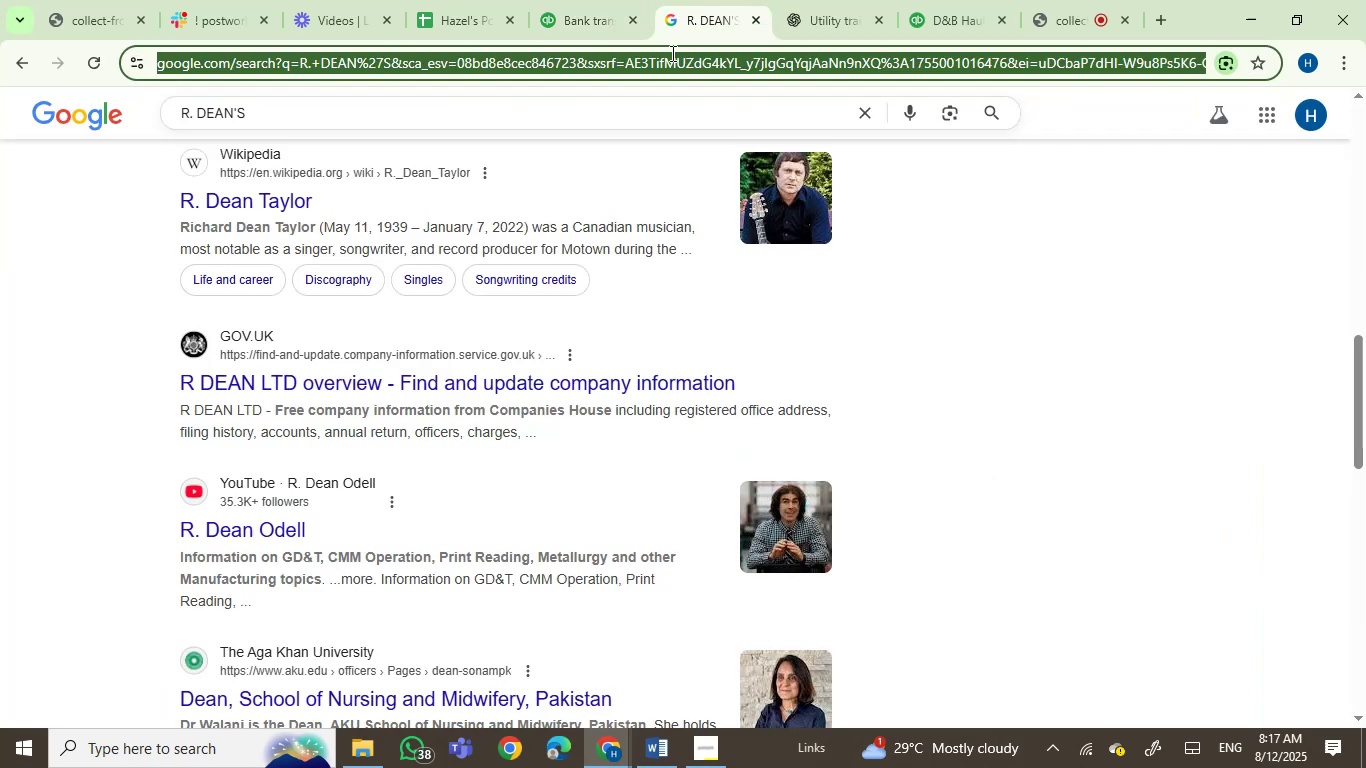 
key(Control+V)
 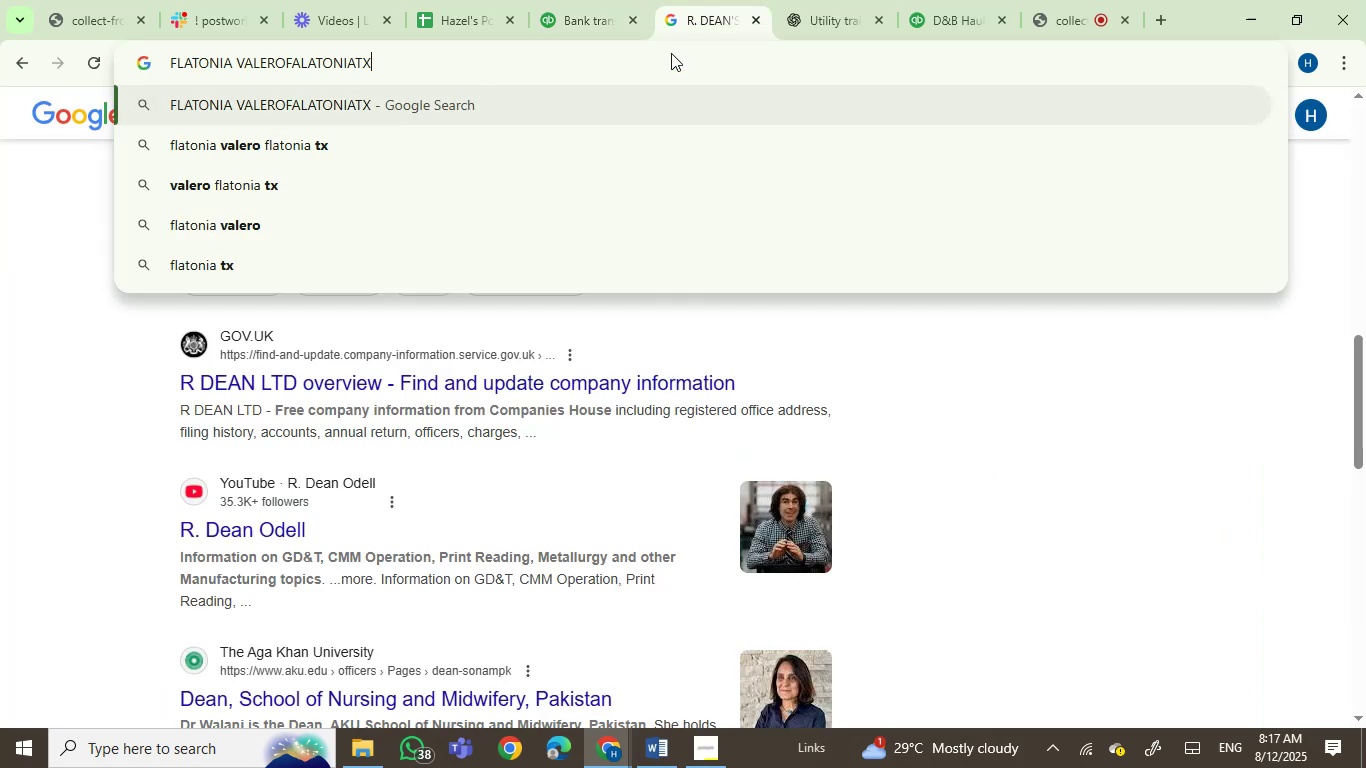 
key(Enter)
 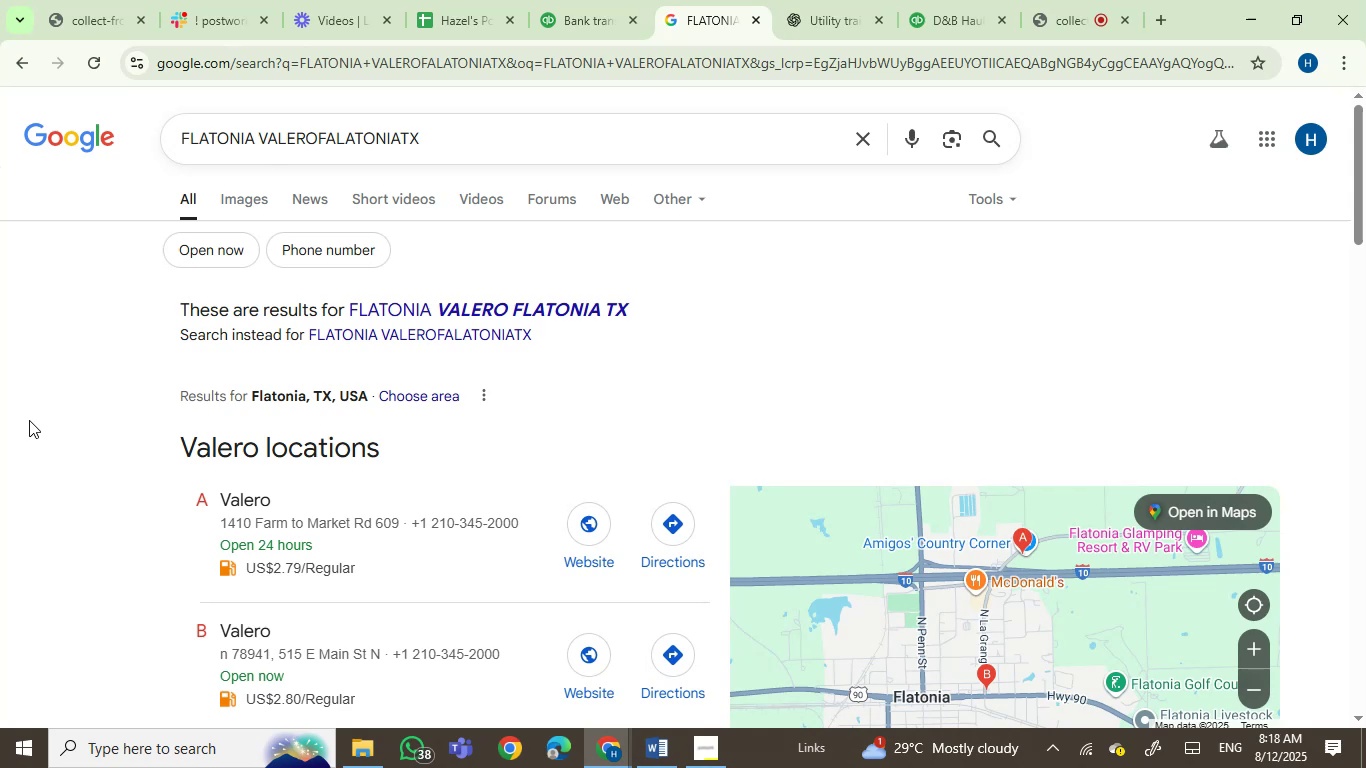 
wait(10.68)
 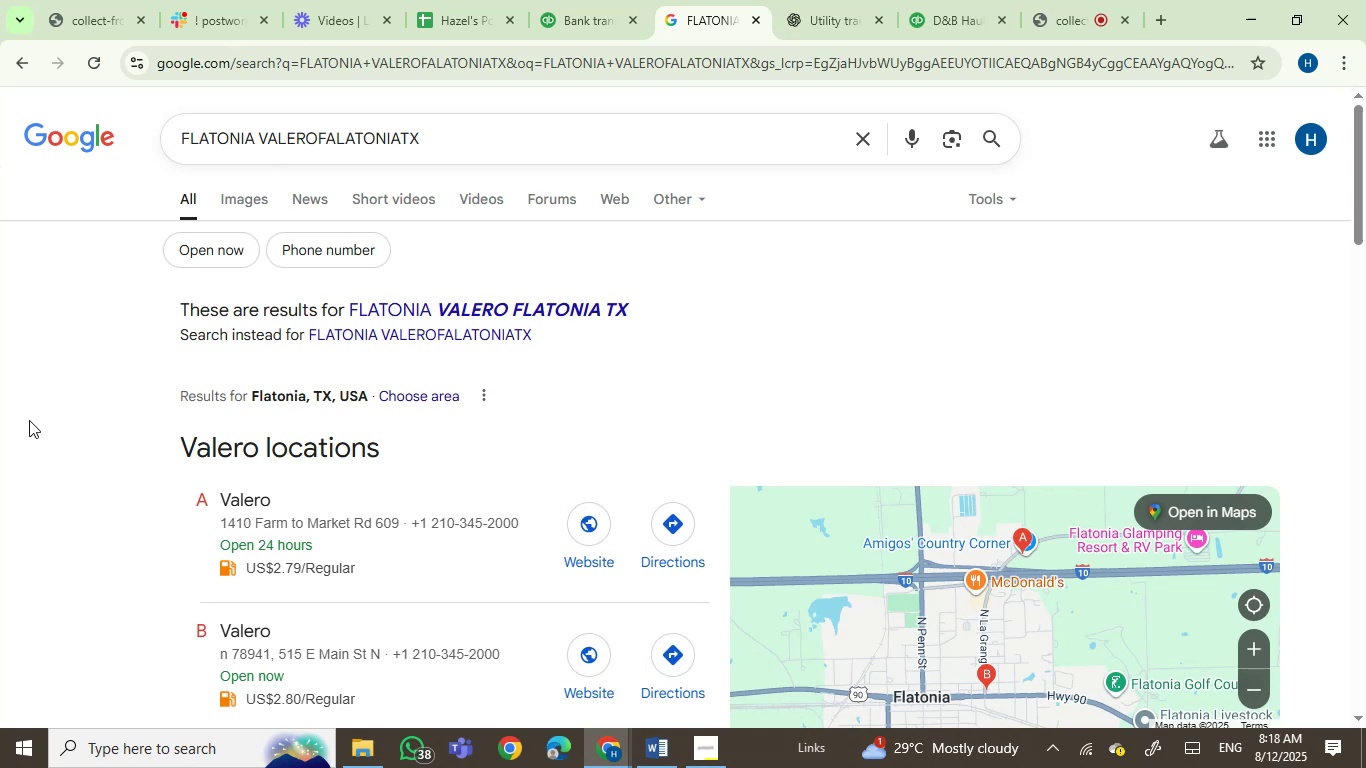 
scroll: coordinate [98, 509], scroll_direction: down, amount: 4.0
 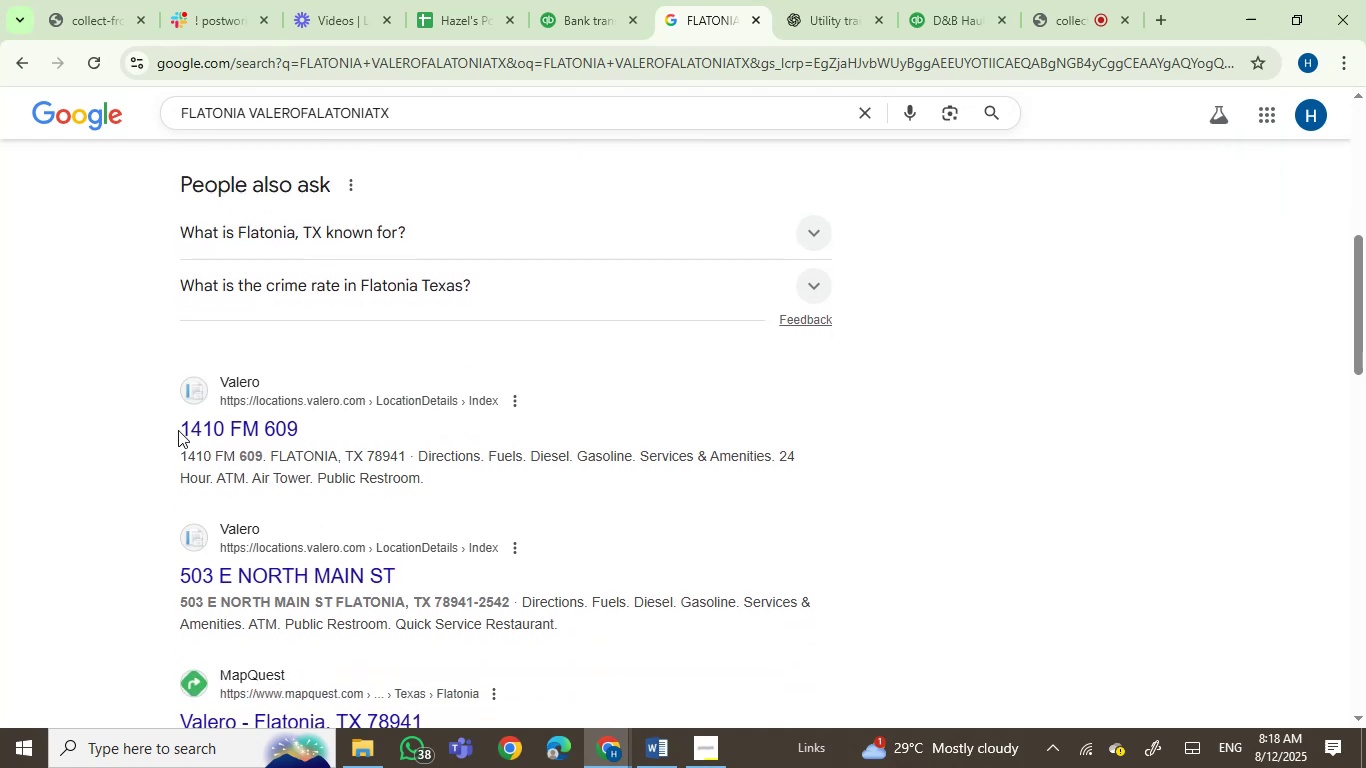 
left_click([363, 234])
 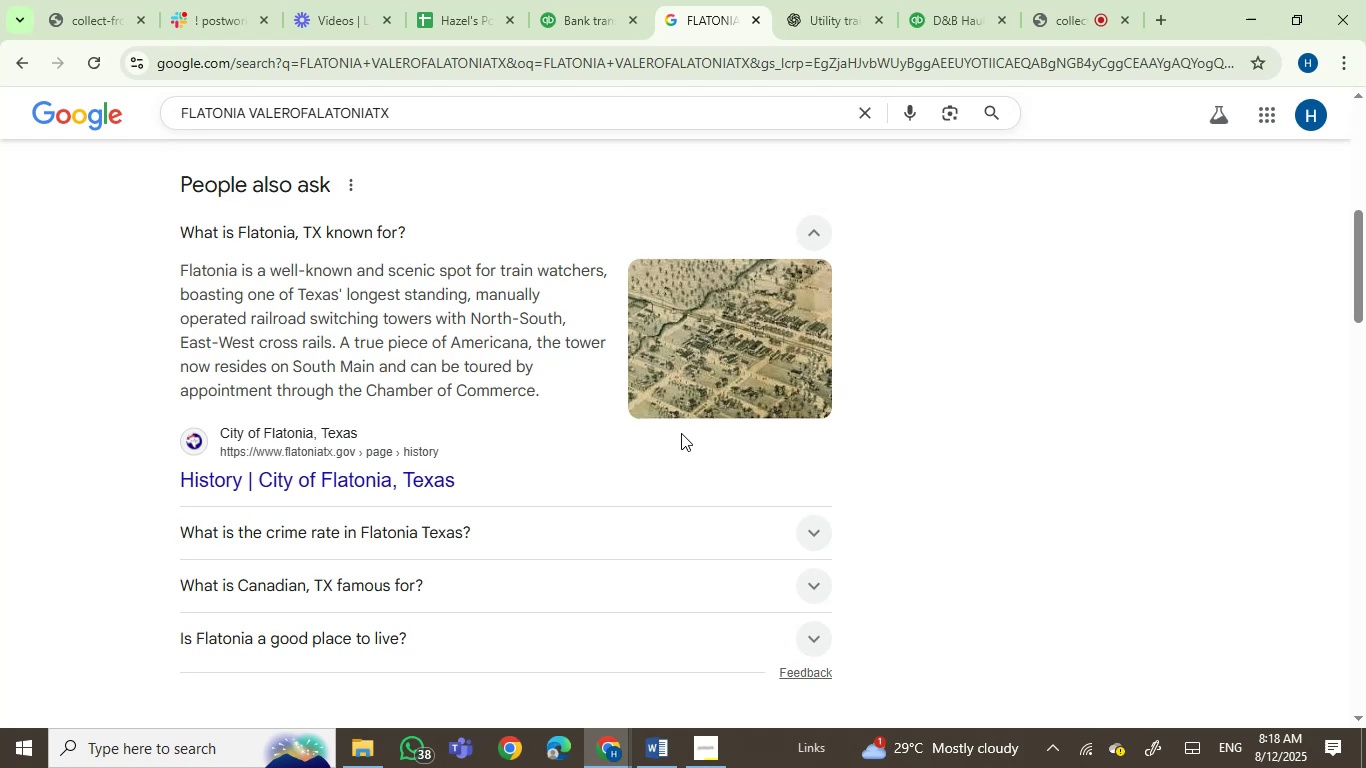 
wait(30.59)
 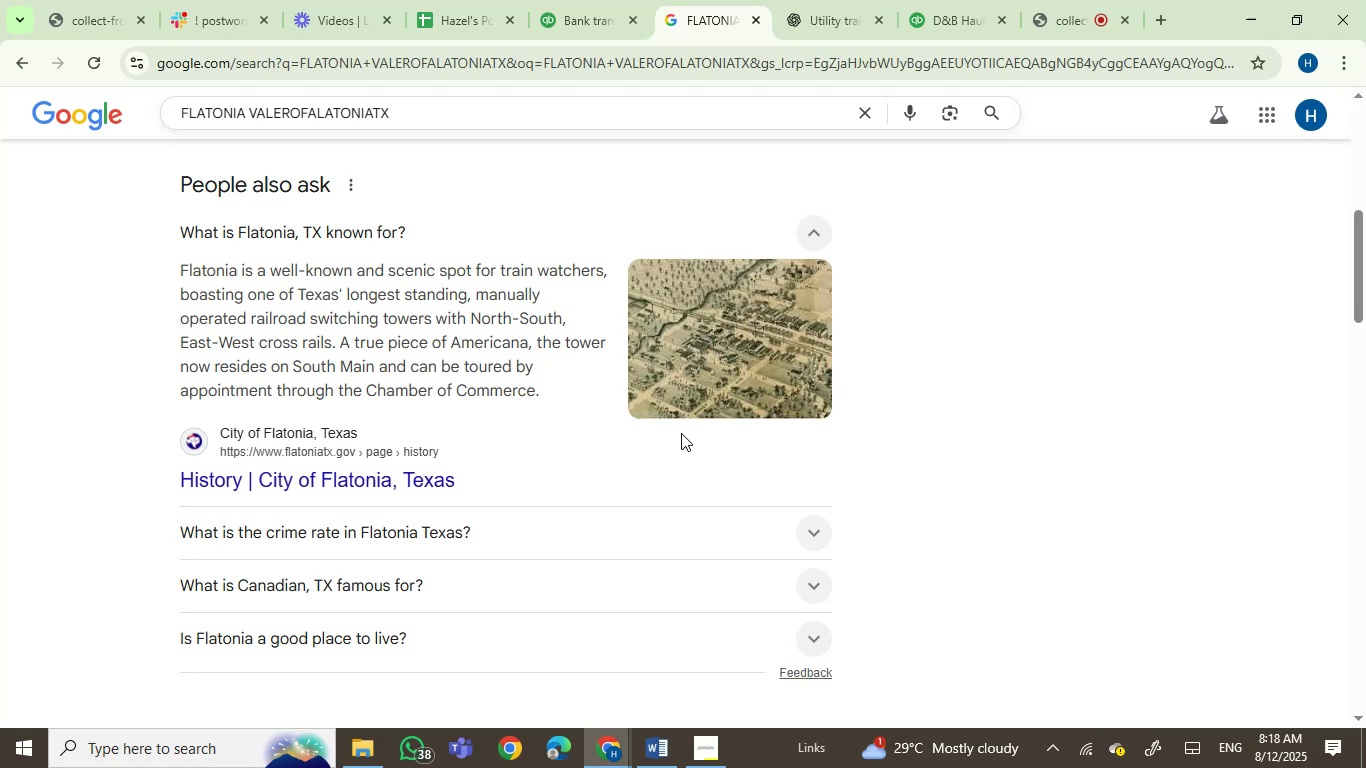 
scroll: coordinate [689, 511], scroll_direction: down, amount: 3.0
 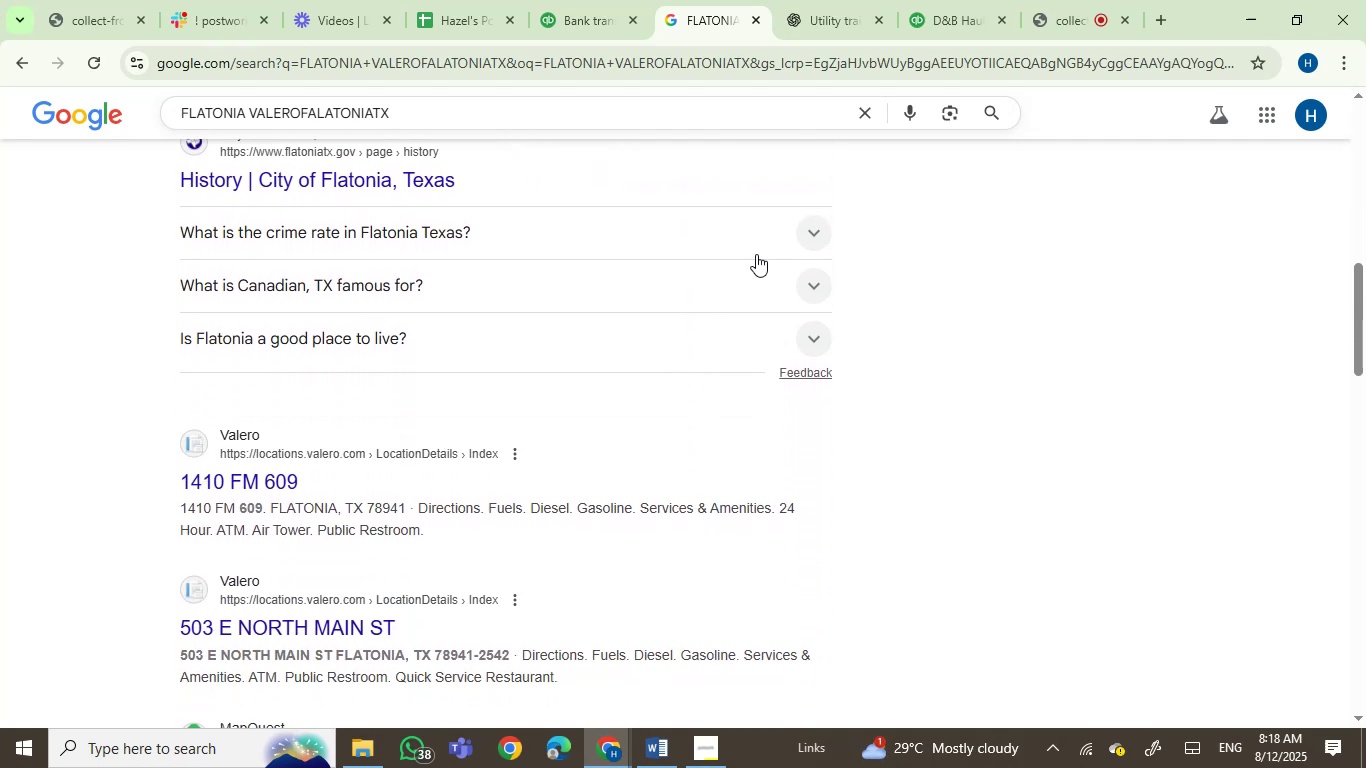 
left_click([556, 0])
 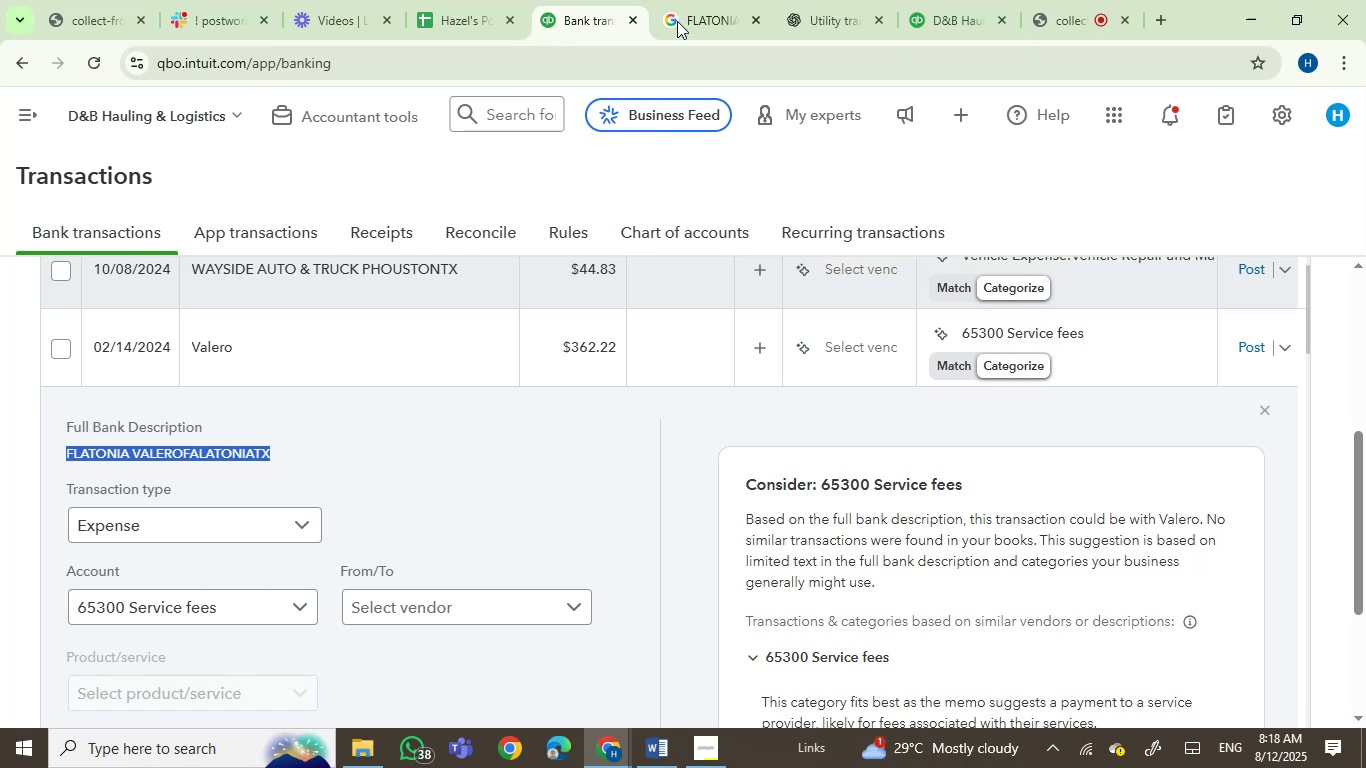 
left_click([791, 0])
 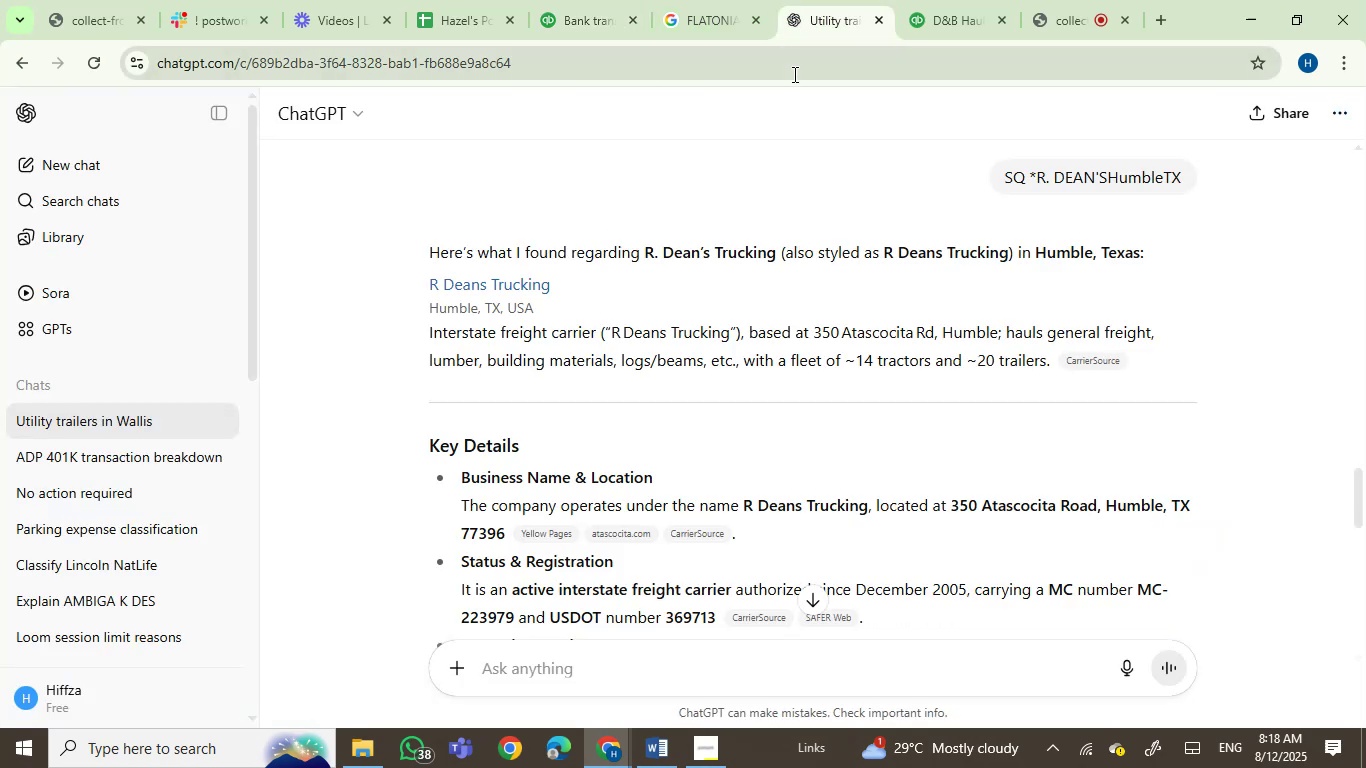 
key(Control+V)
 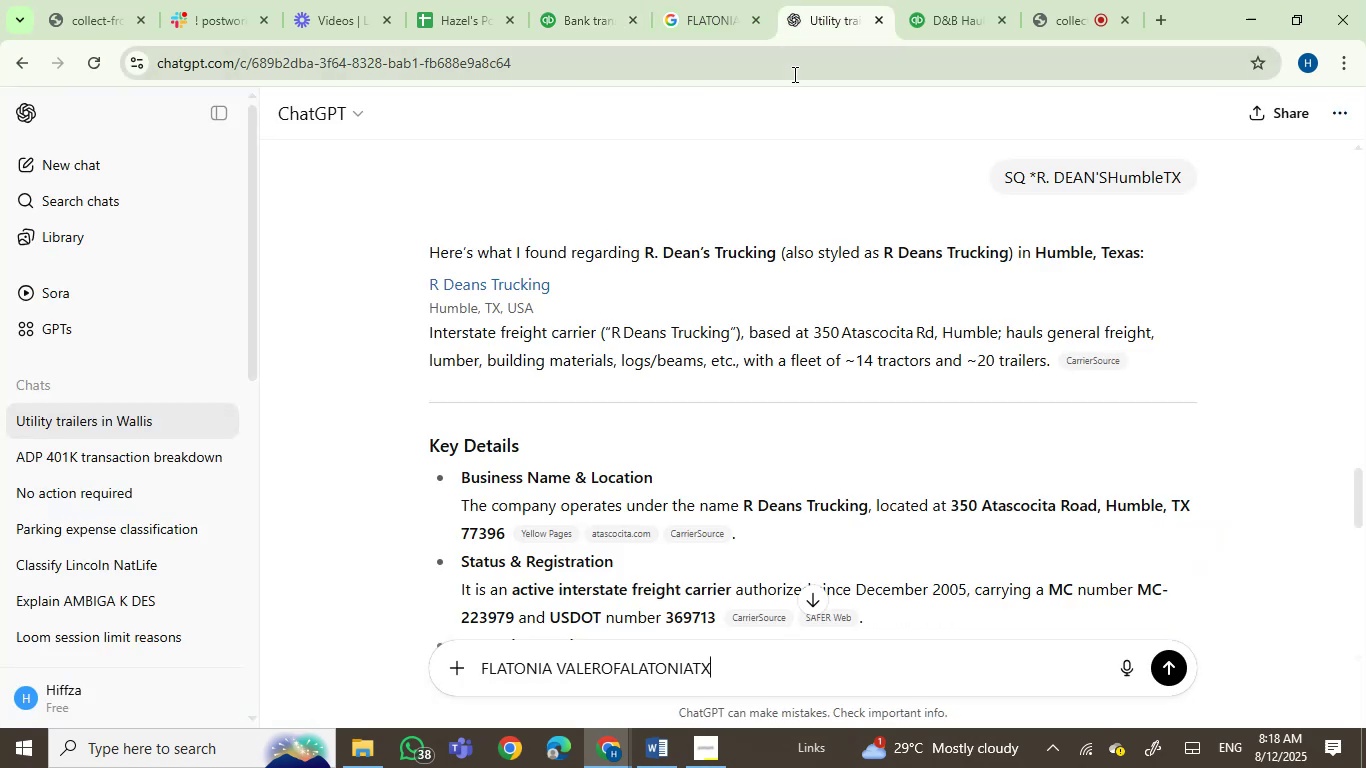 
key(Enter)
 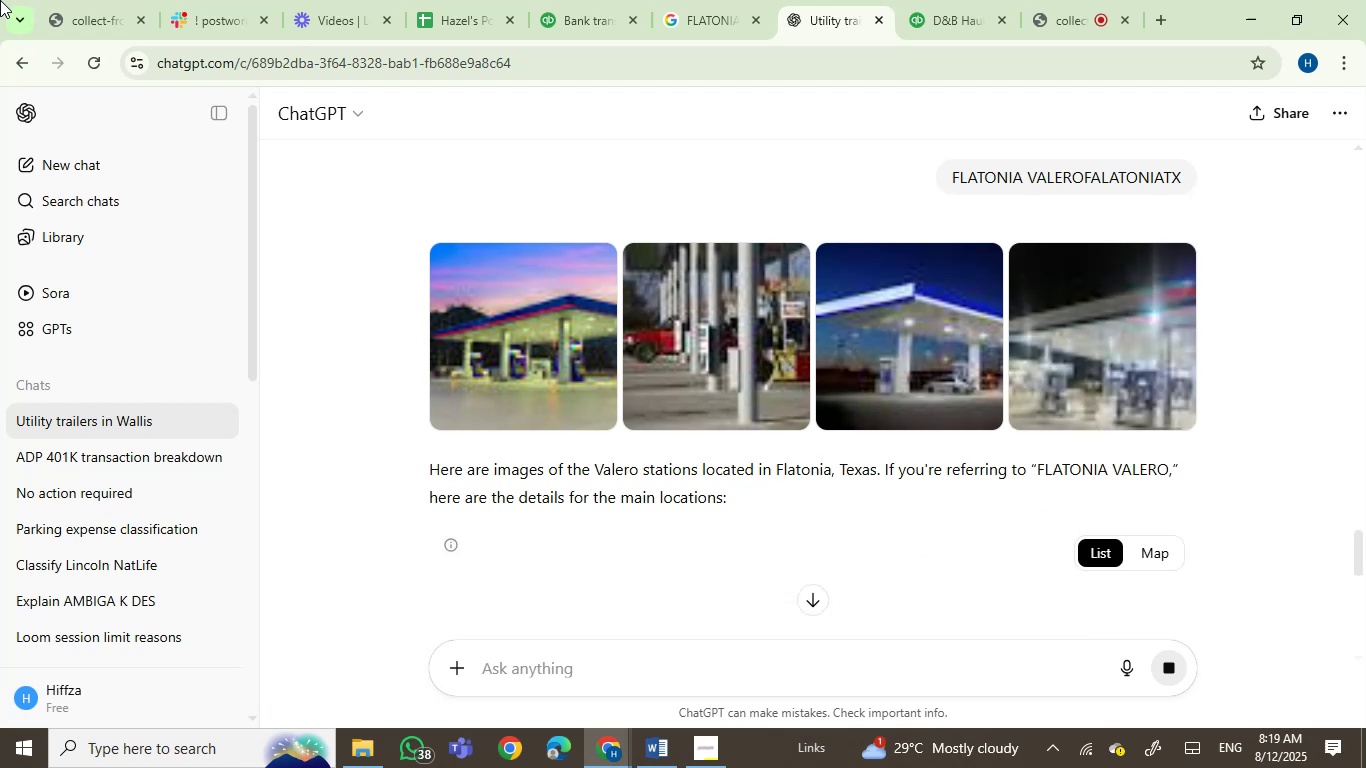 
wait(12.91)
 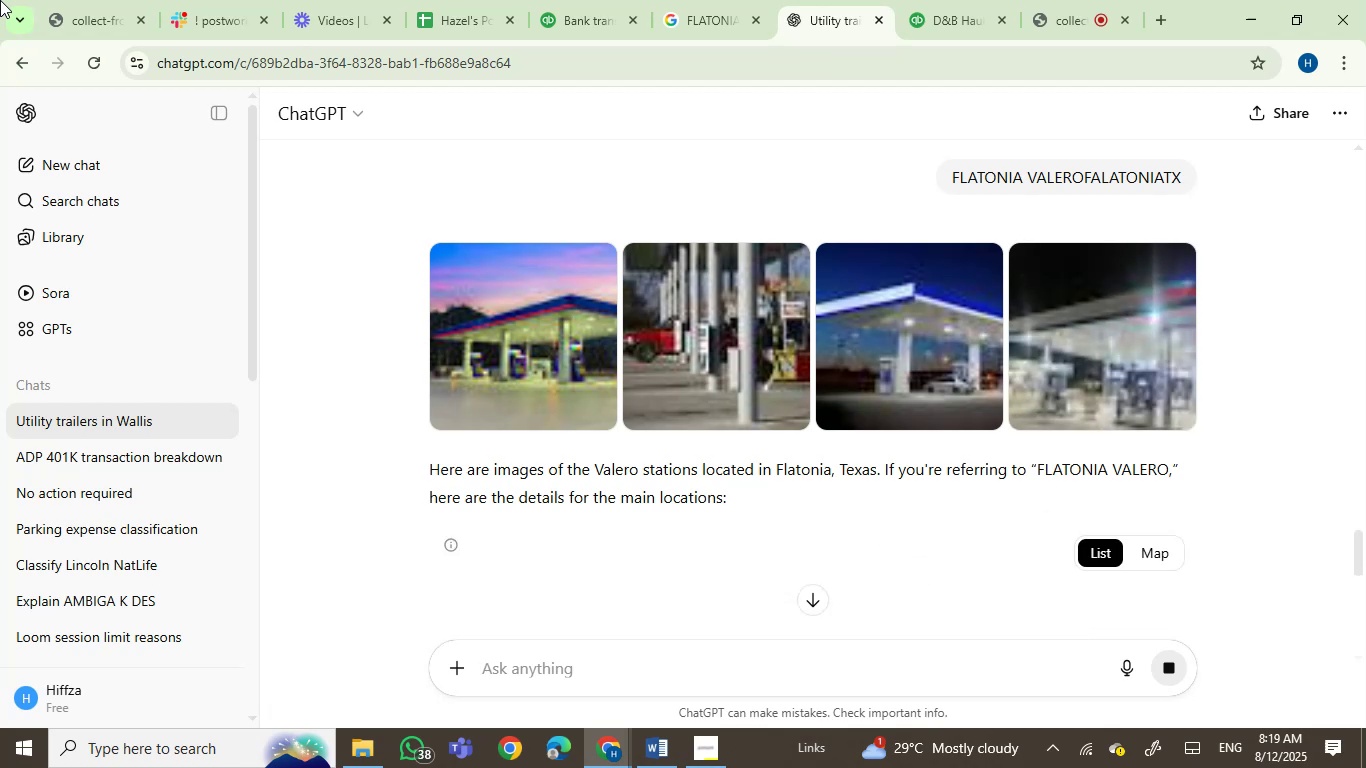 
double_click([615, 464])
 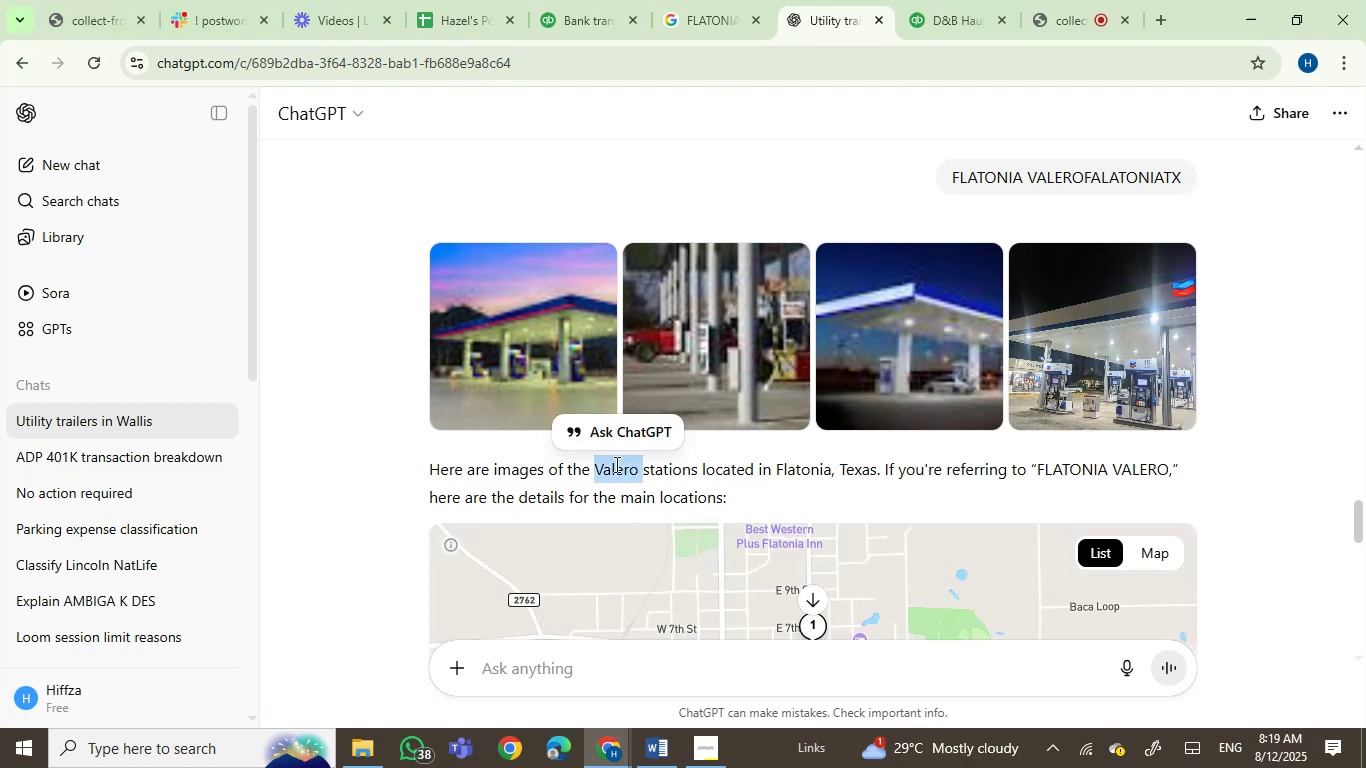 
key(Control+C)
 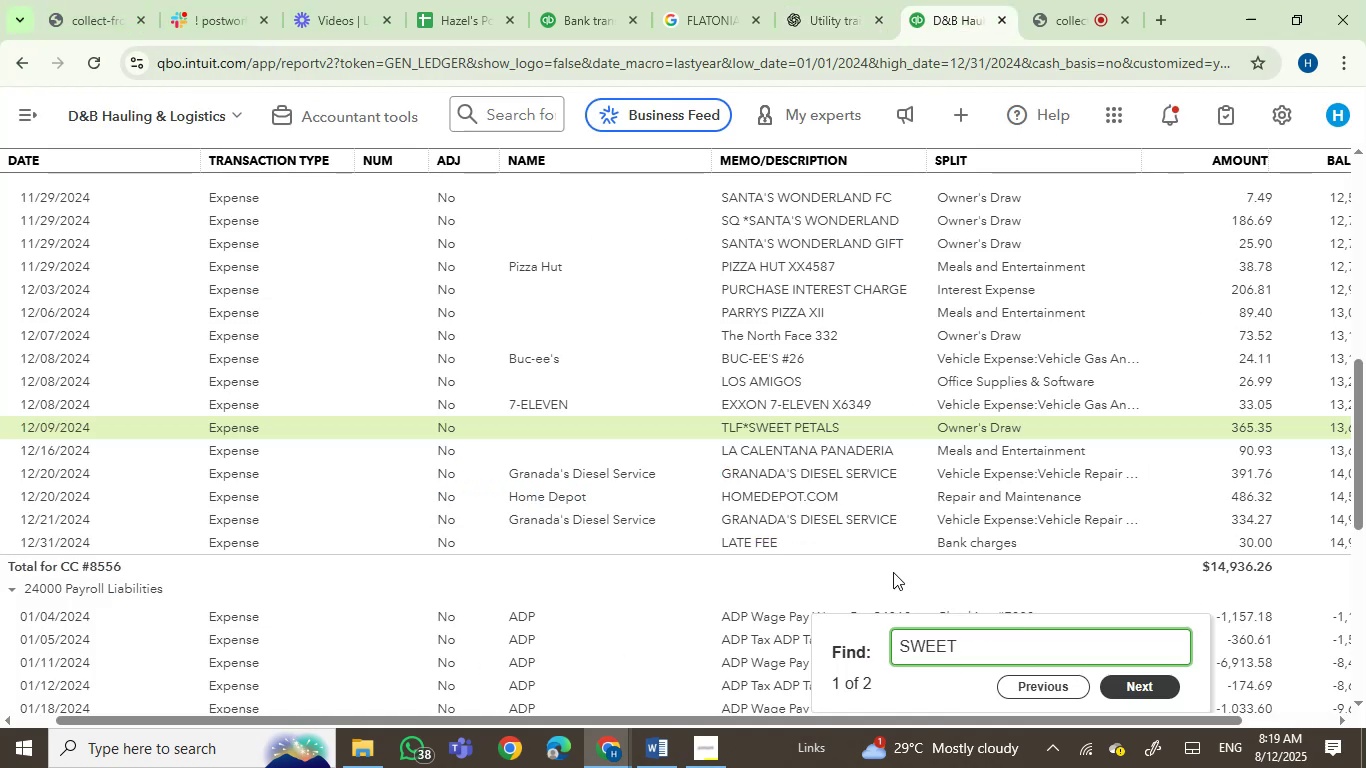 
left_click_drag(start_coordinate=[974, 649], to_coordinate=[794, 619])
 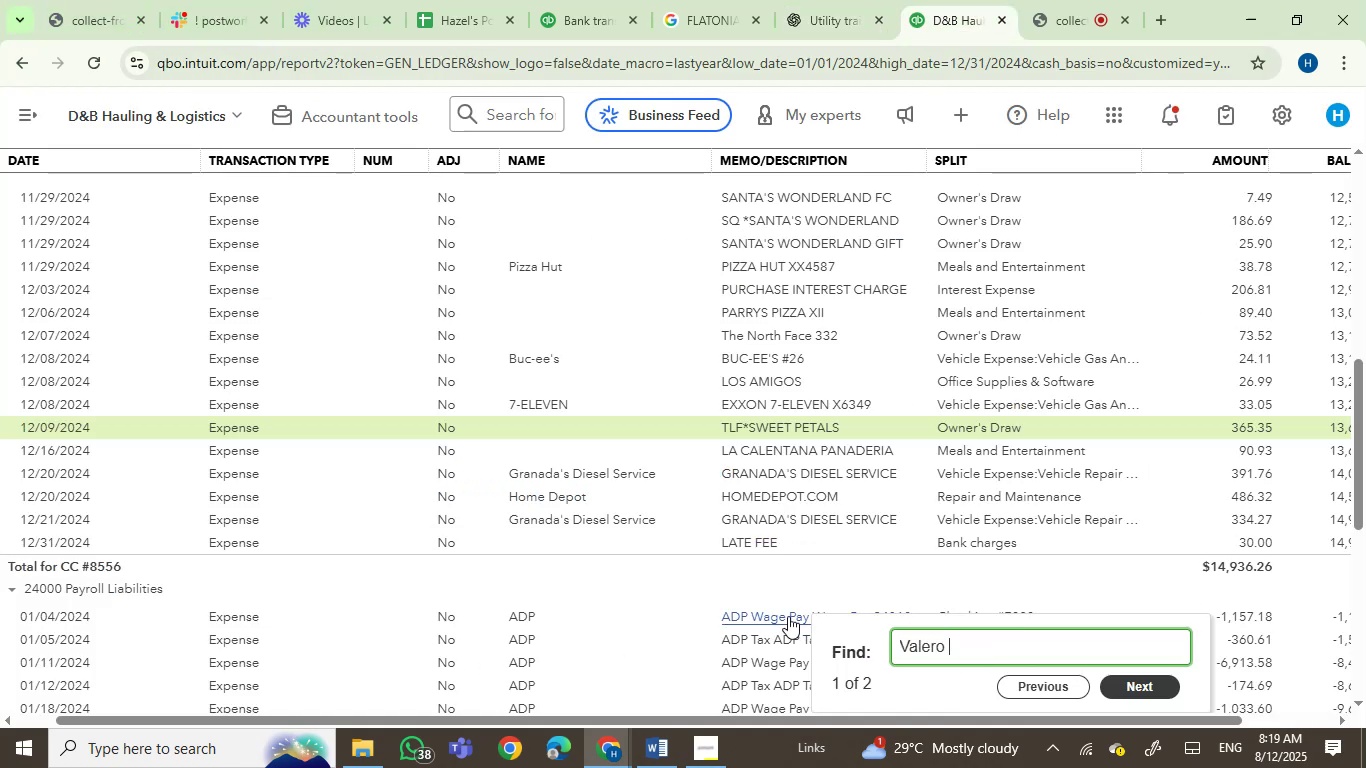 
key(Control+V)
 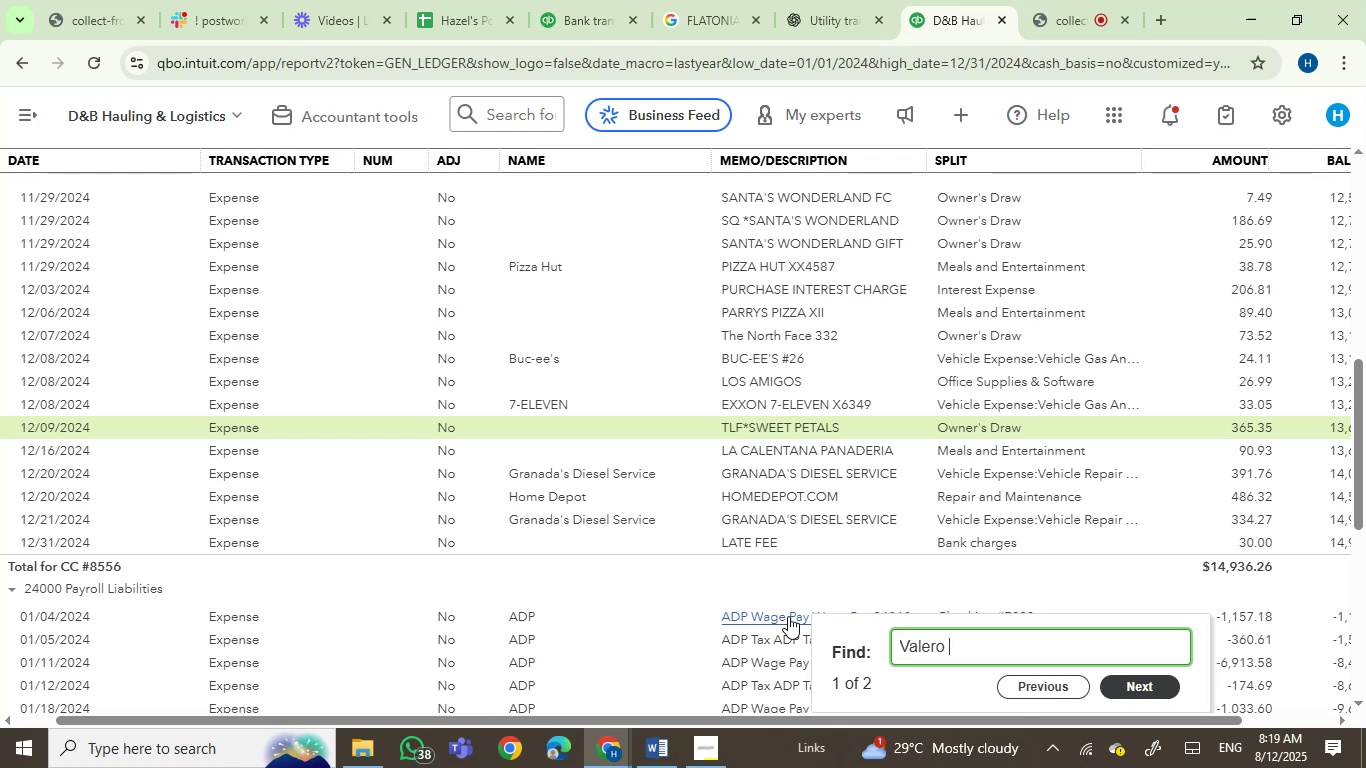 
key(Enter)
 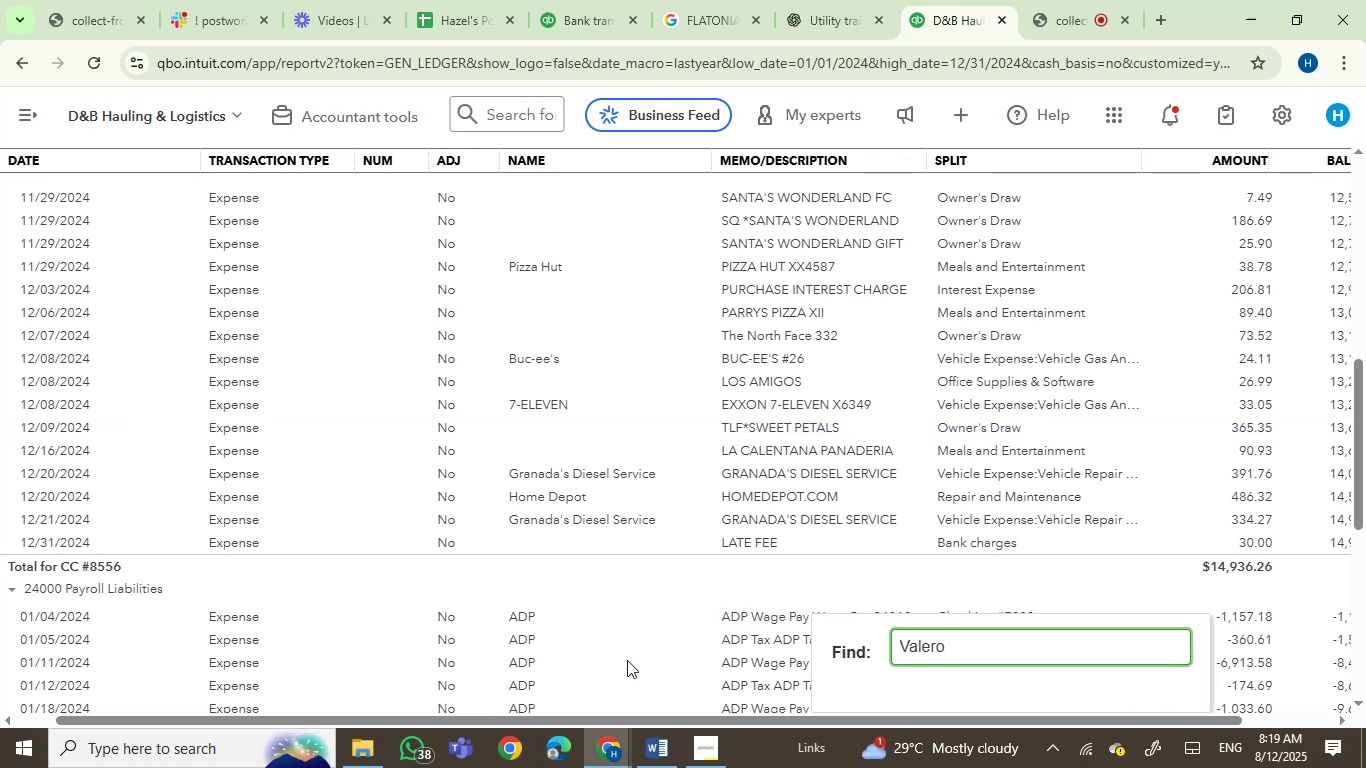 
key(Backspace)
 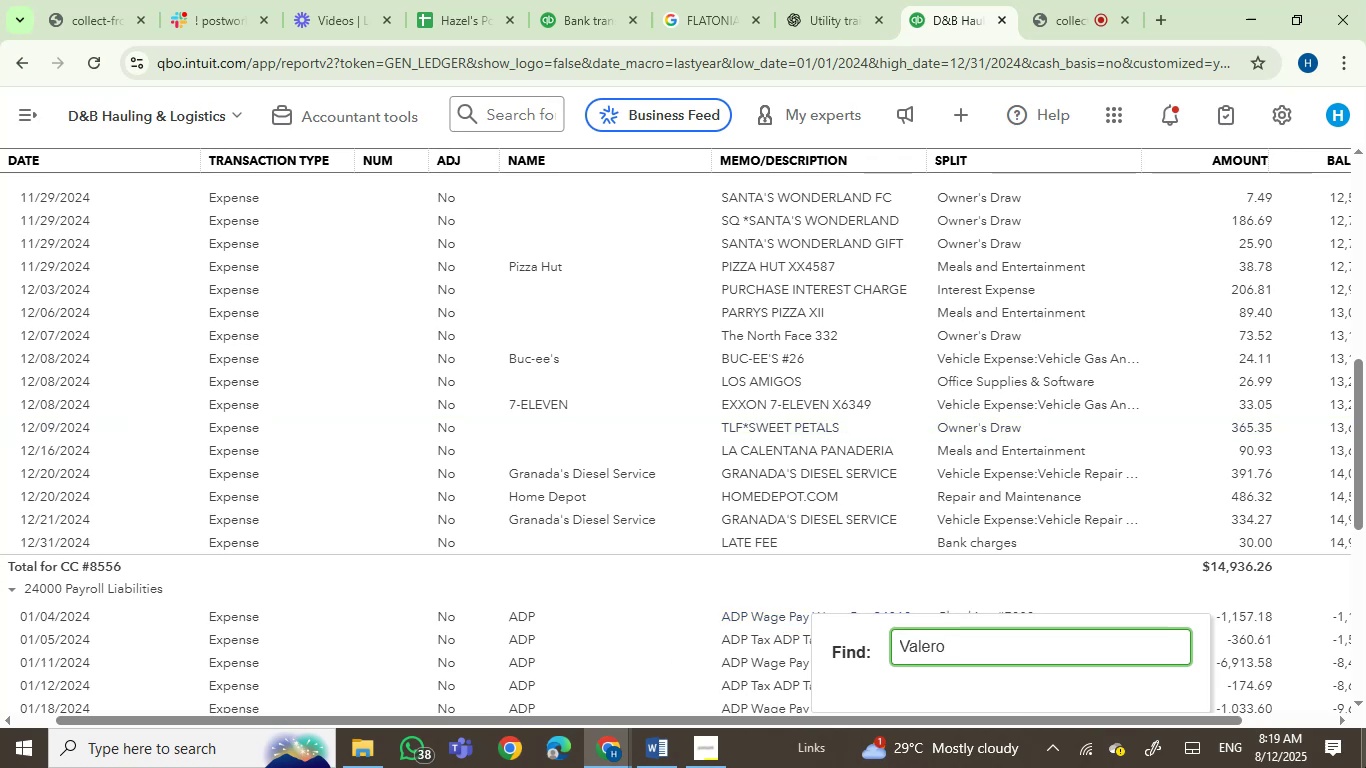 
key(Enter)
 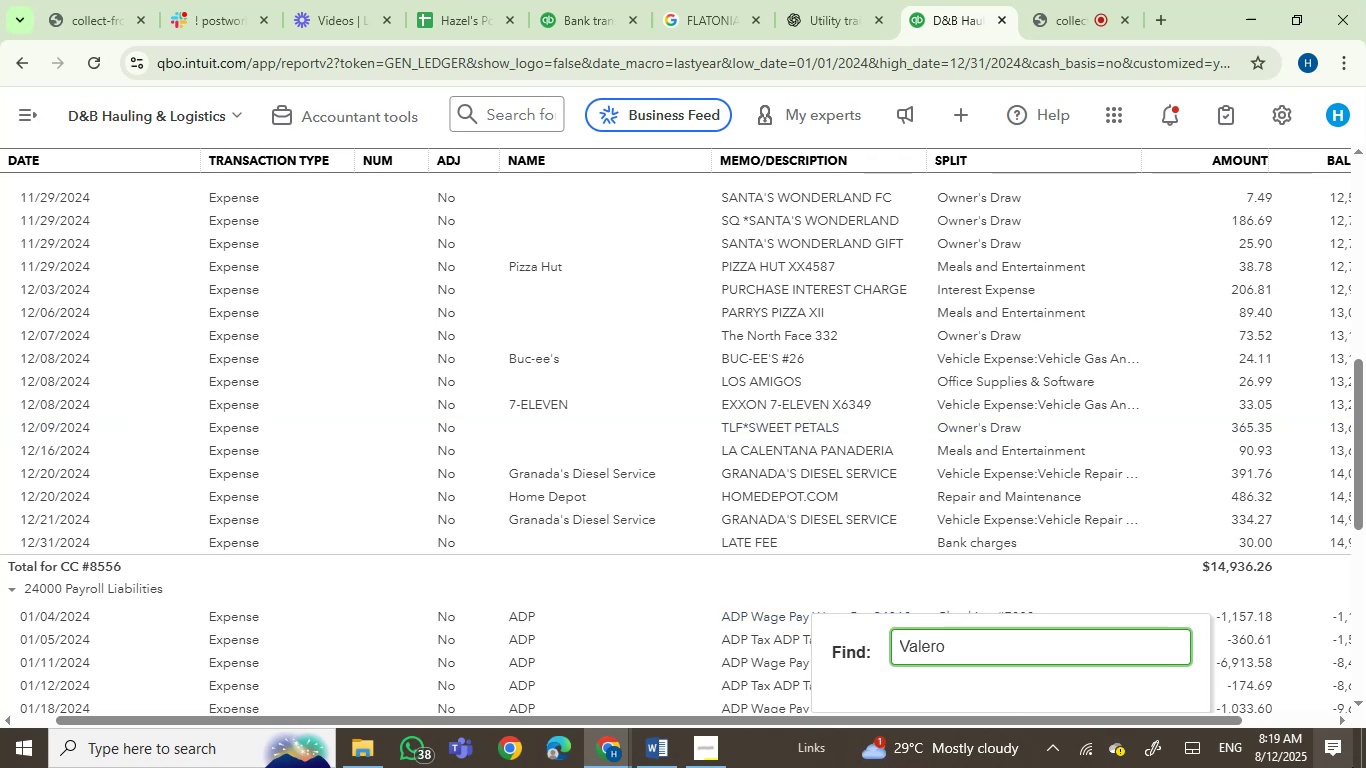 
key(Enter)
 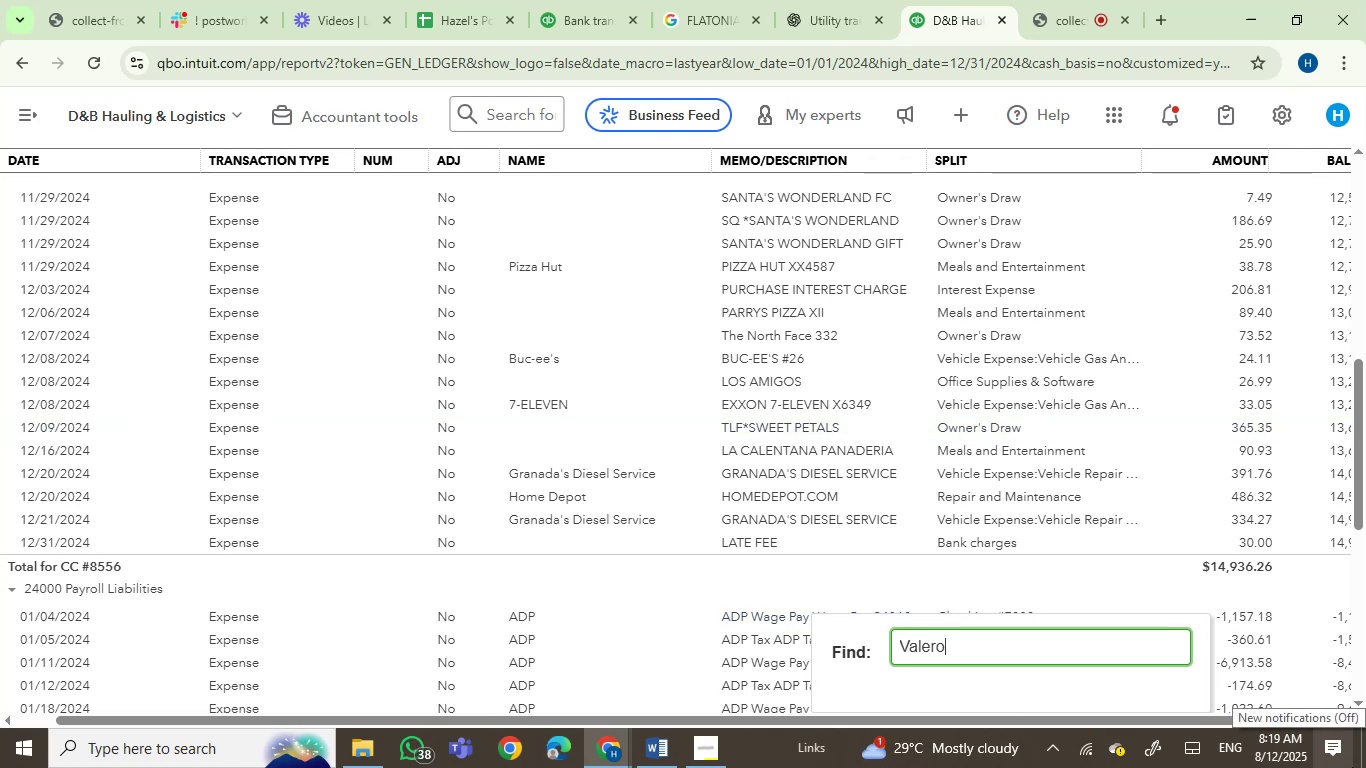 
key(Backspace)
 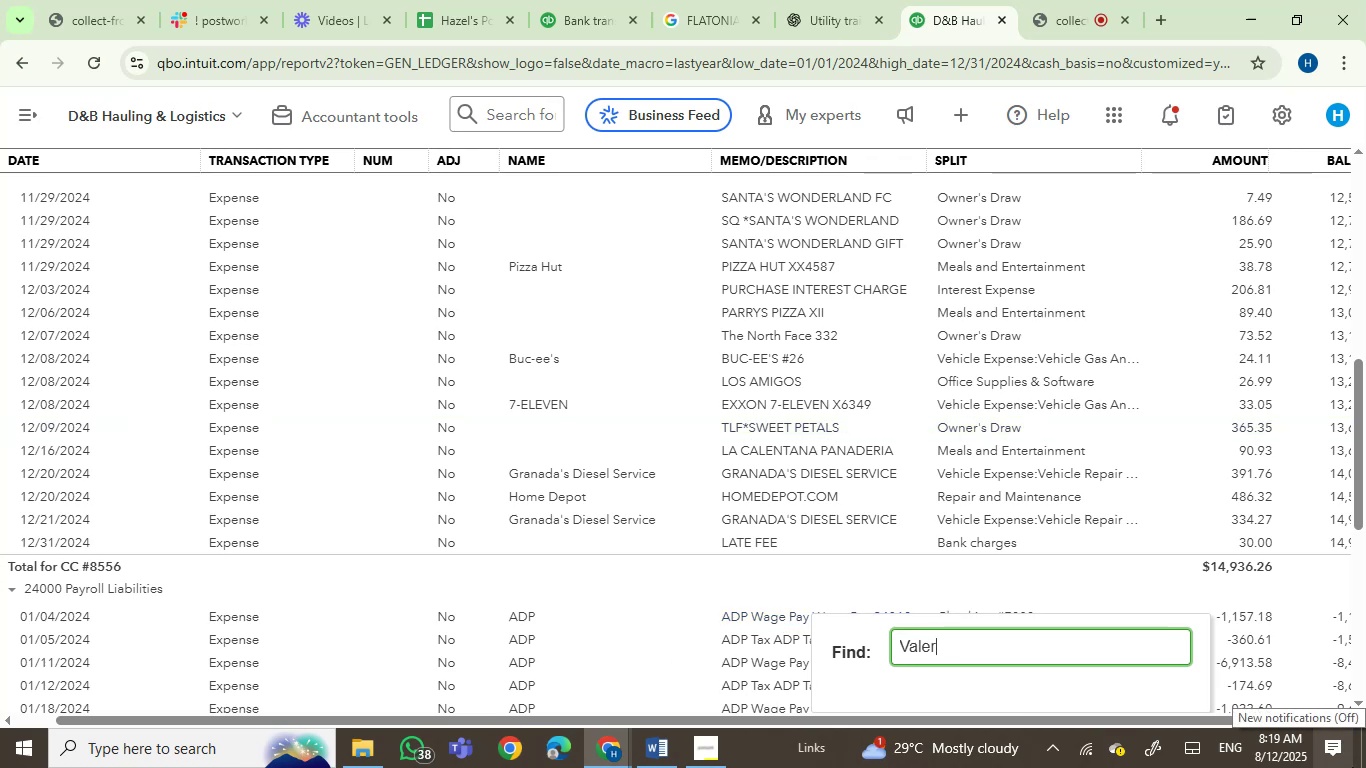 
key(Enter)
 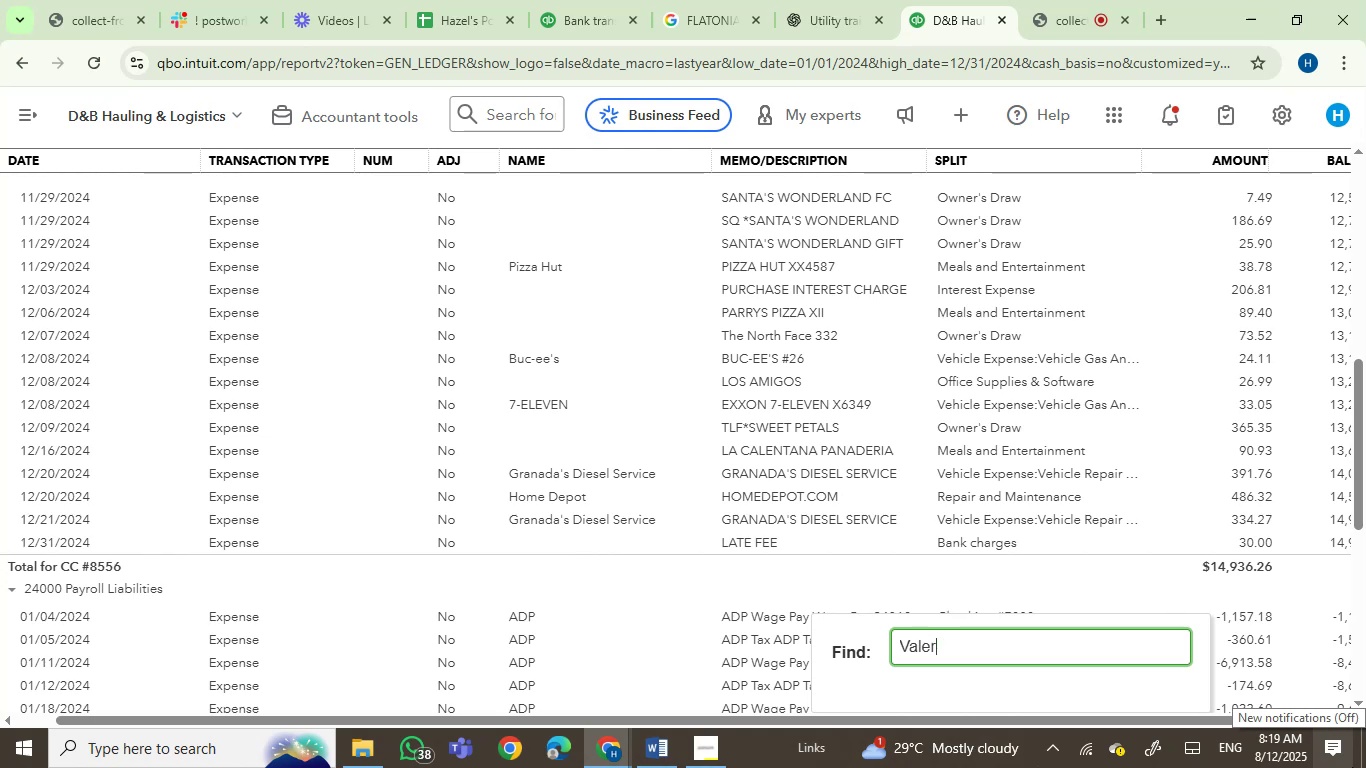 
wait(8.93)
 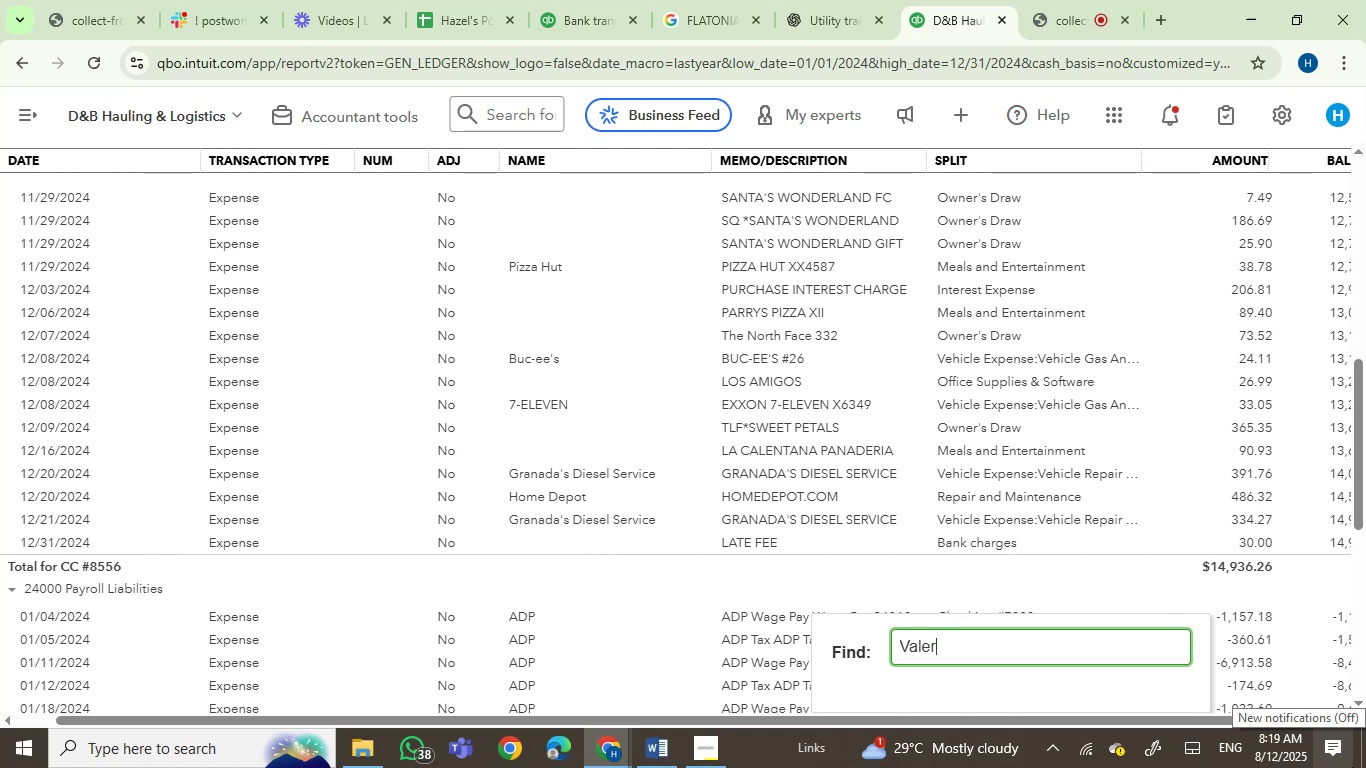 
left_click([831, 19])
 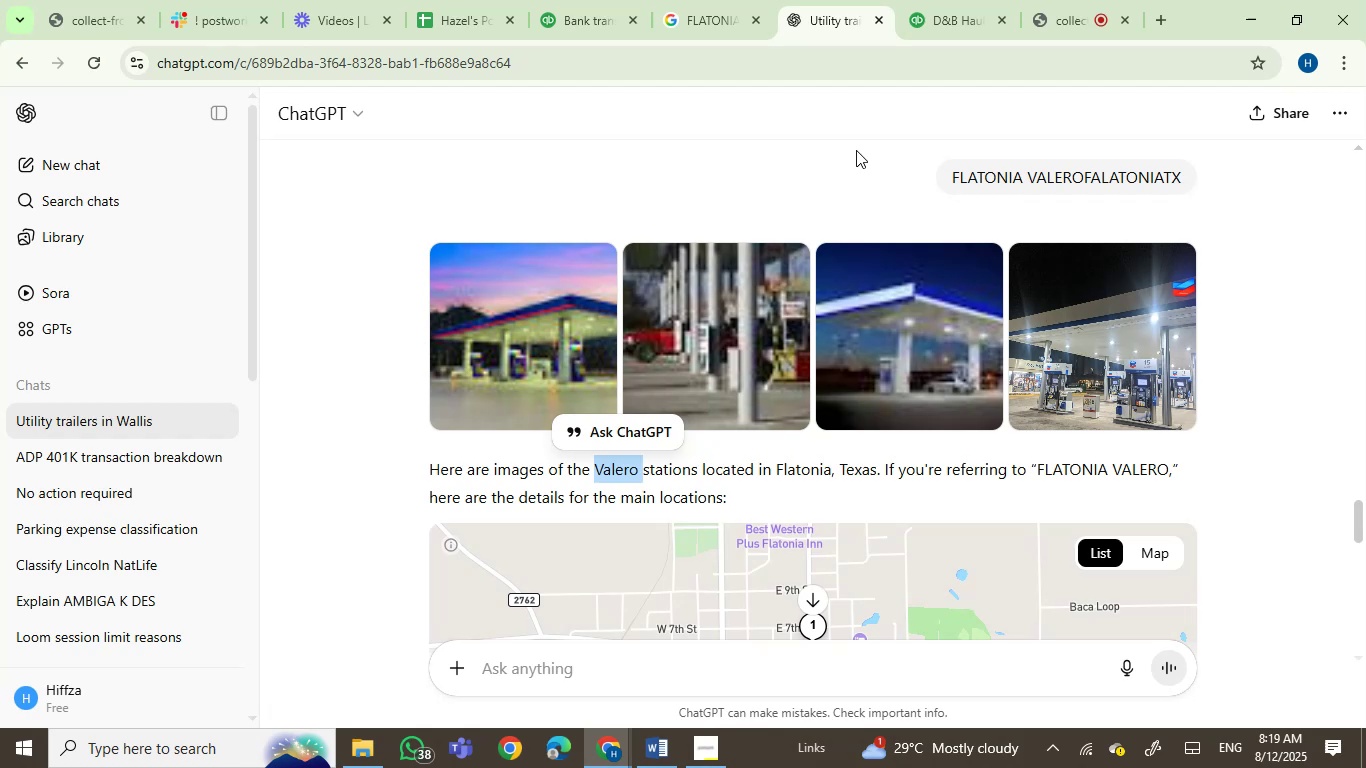 
wait(6.55)
 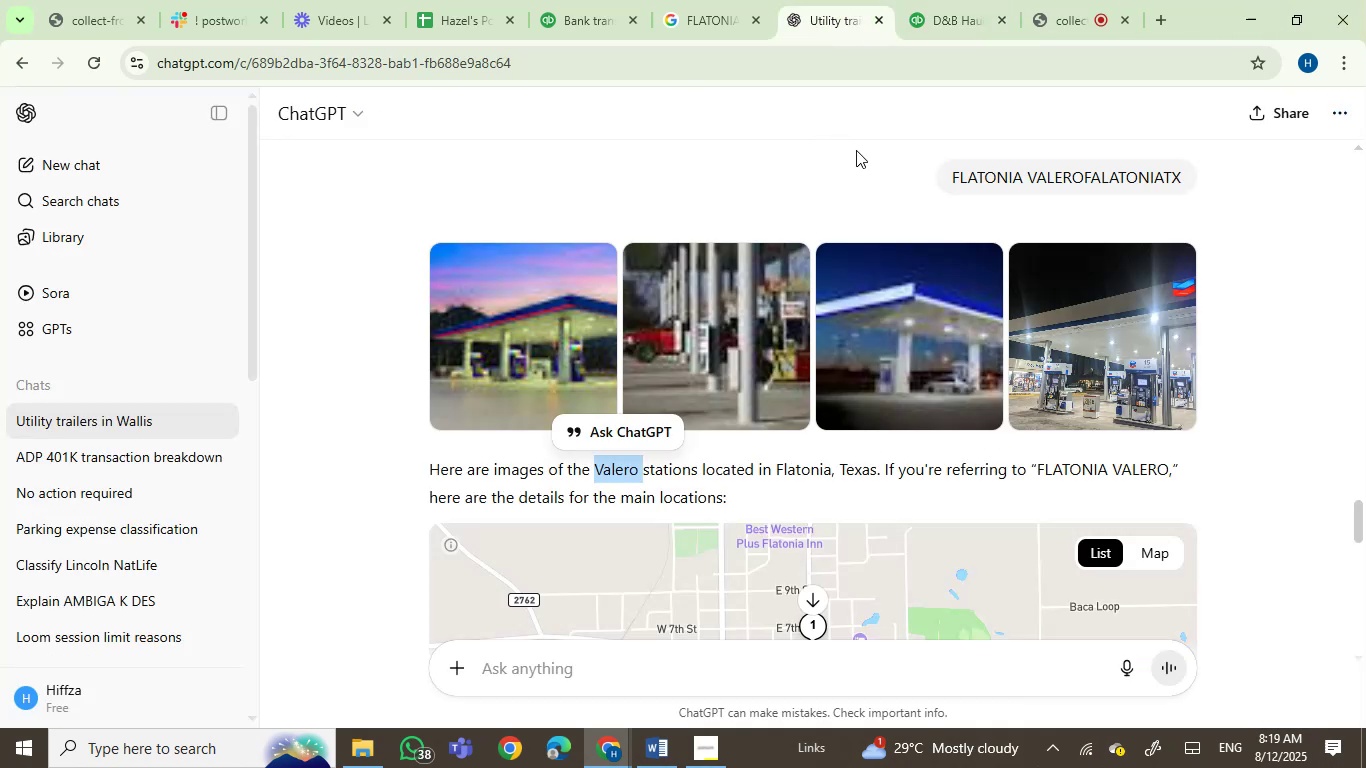 
left_click([926, 5])
 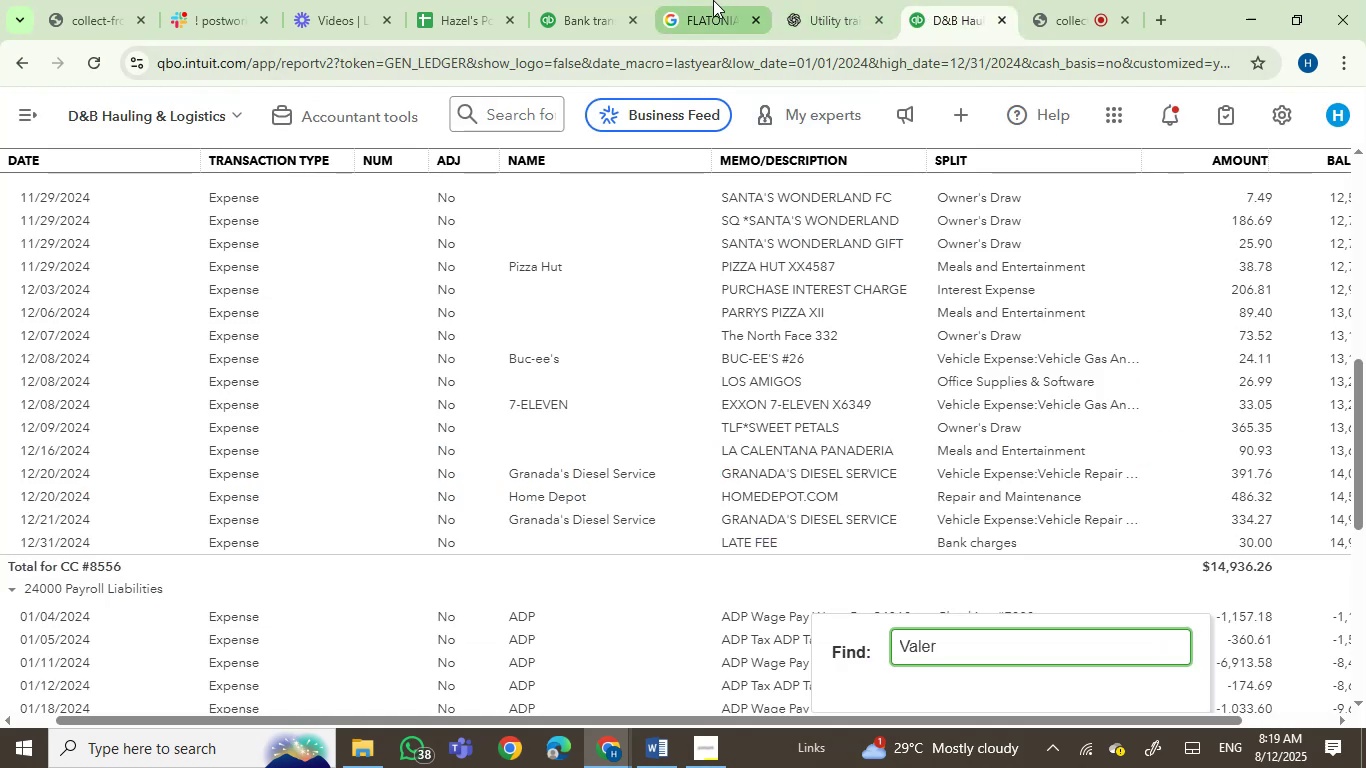 
left_click([797, 0])
 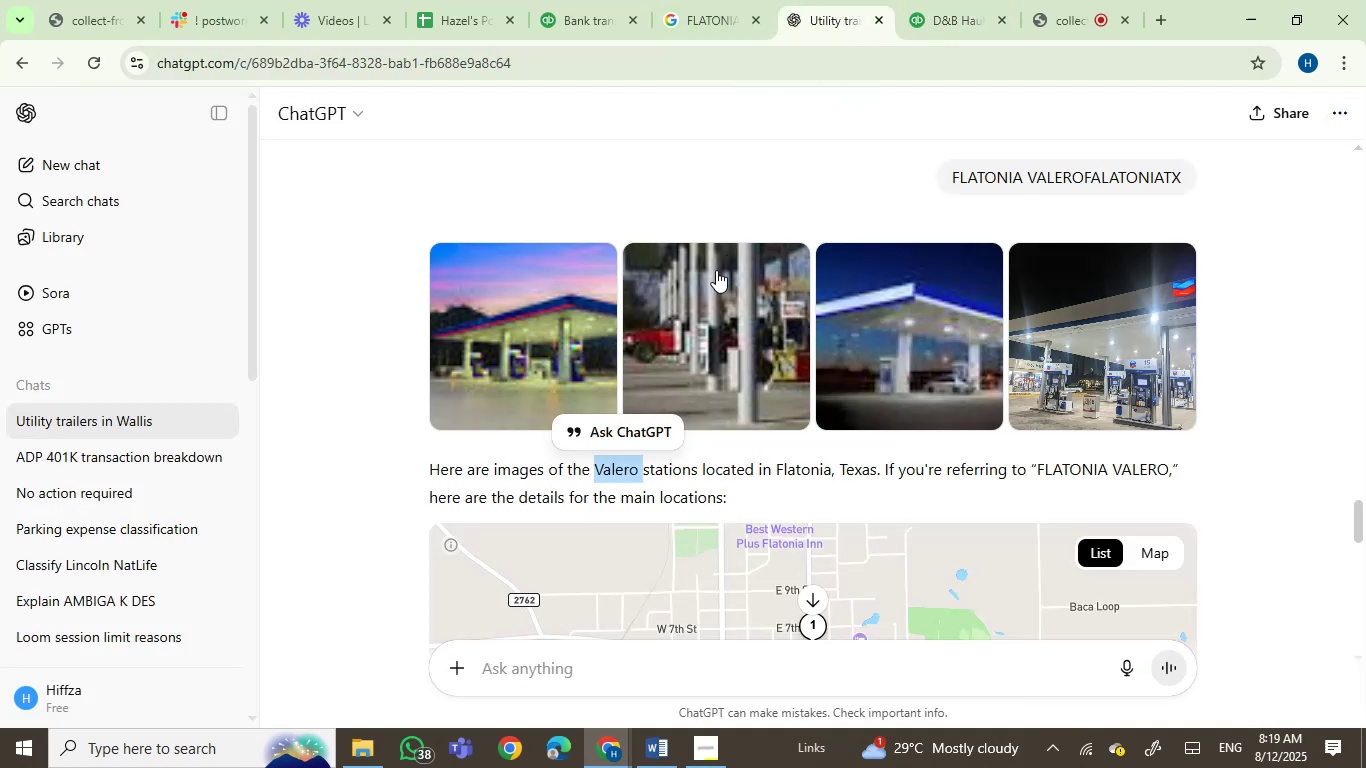 
scroll: coordinate [311, 469], scroll_direction: down, amount: 4.0
 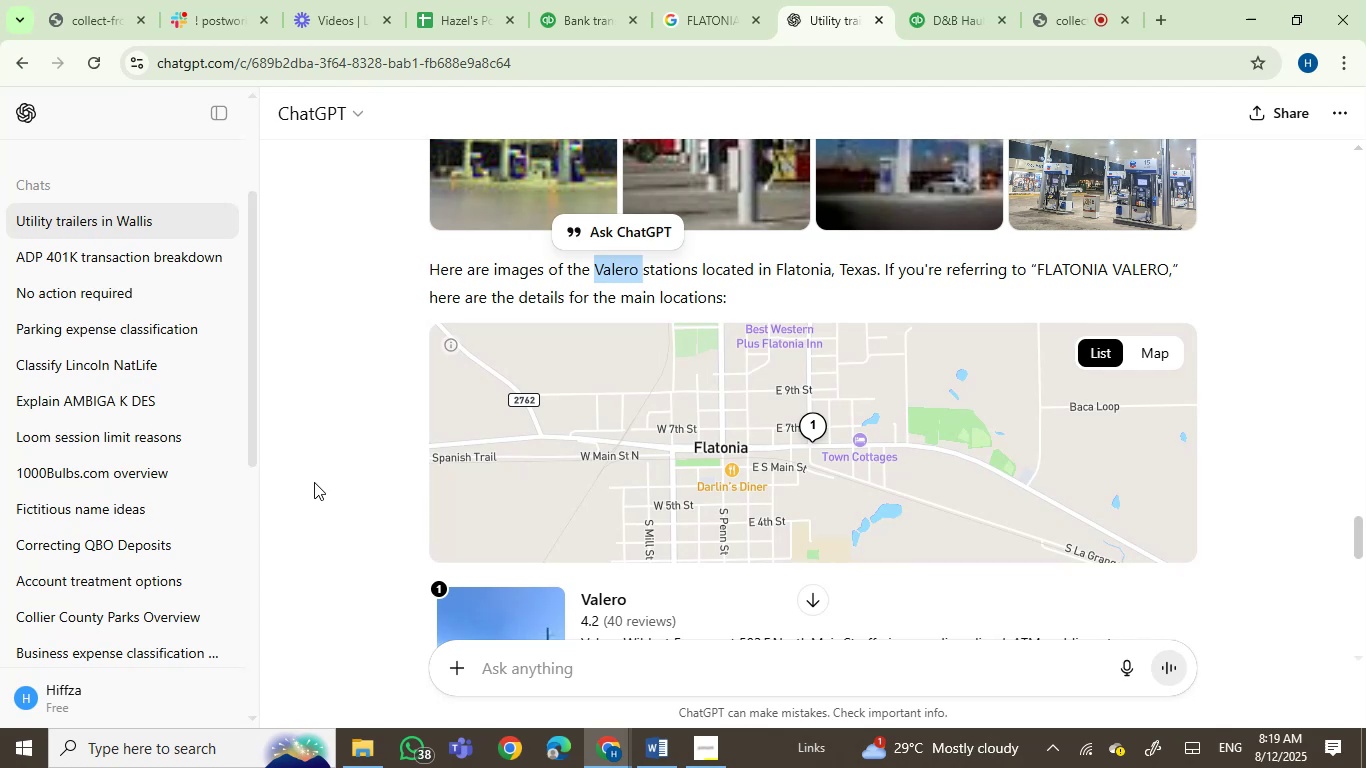 
wait(16.17)
 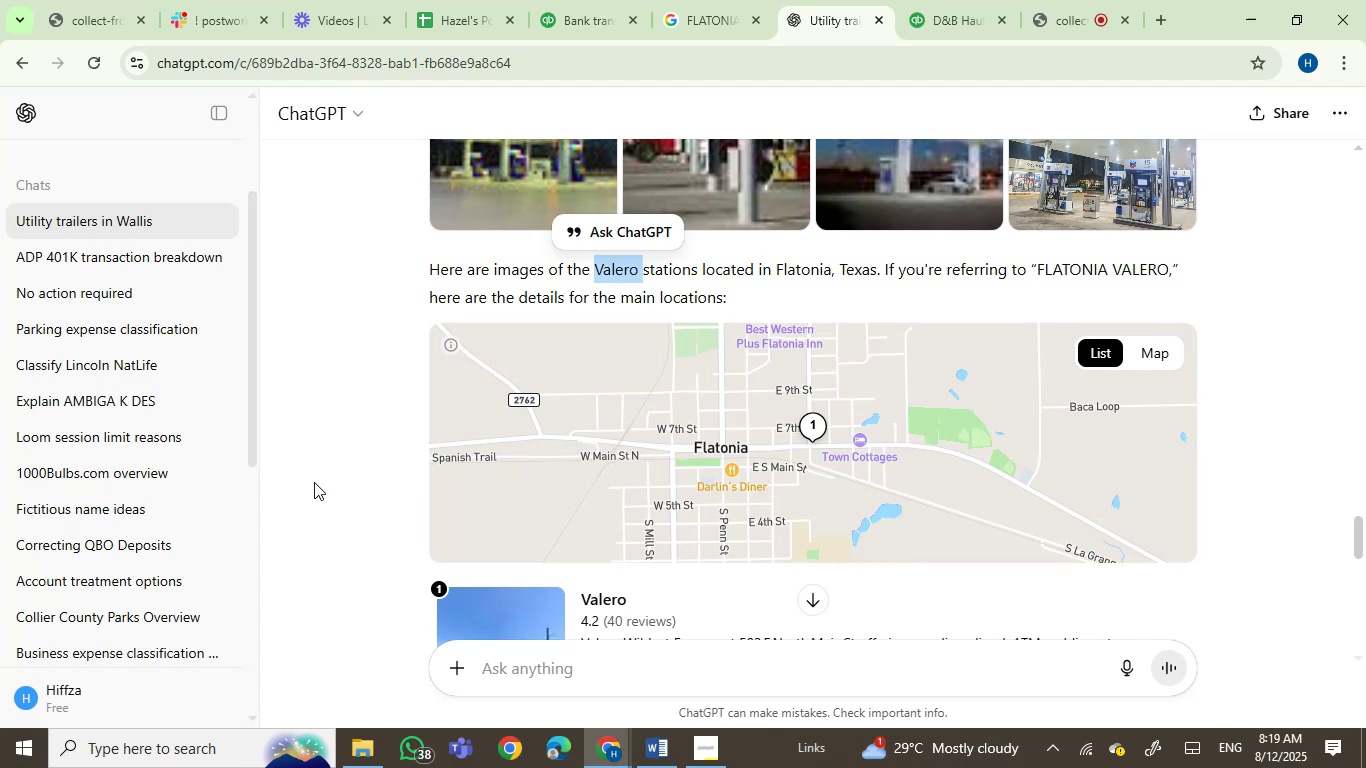 
scroll: coordinate [404, 493], scroll_direction: down, amount: 5.0
 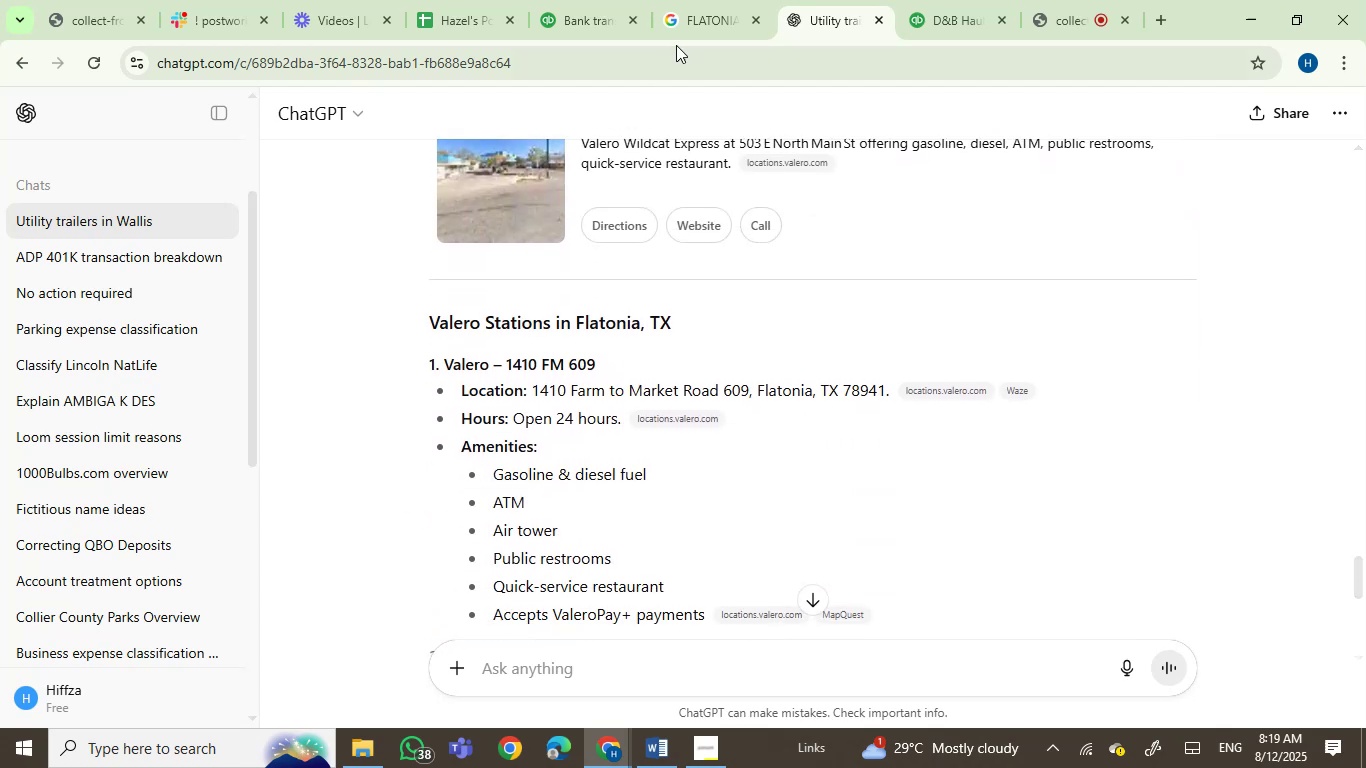 
left_click([699, 0])
 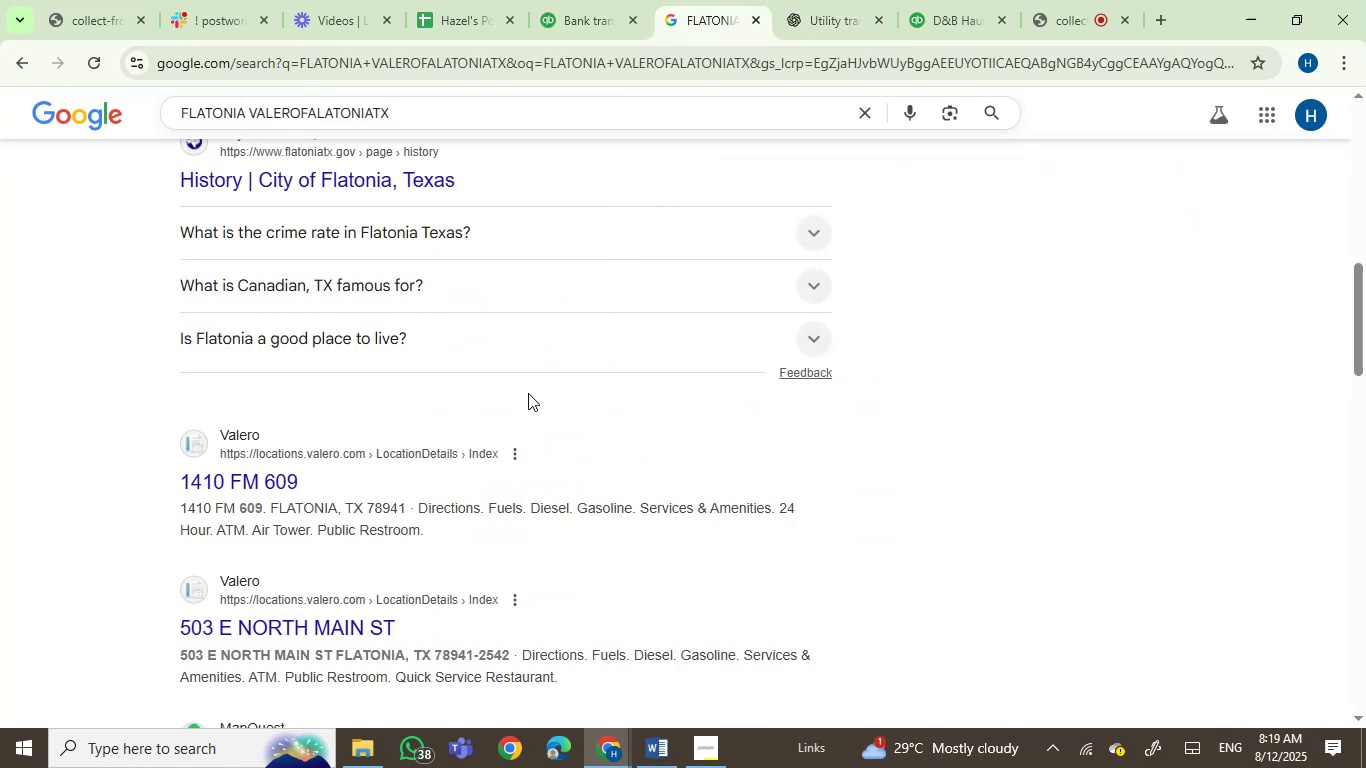 
scroll: coordinate [521, 468], scroll_direction: up, amount: 1.0
 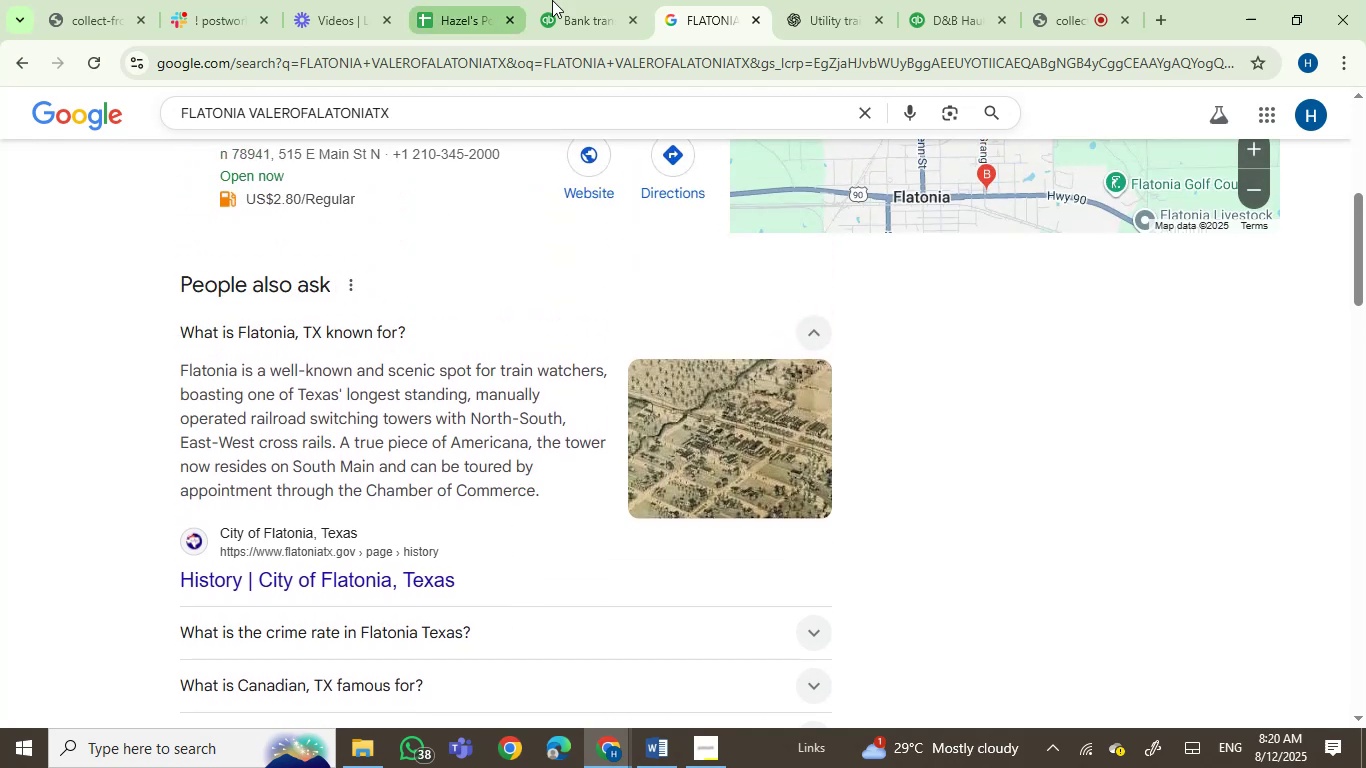 
left_click([571, 0])
 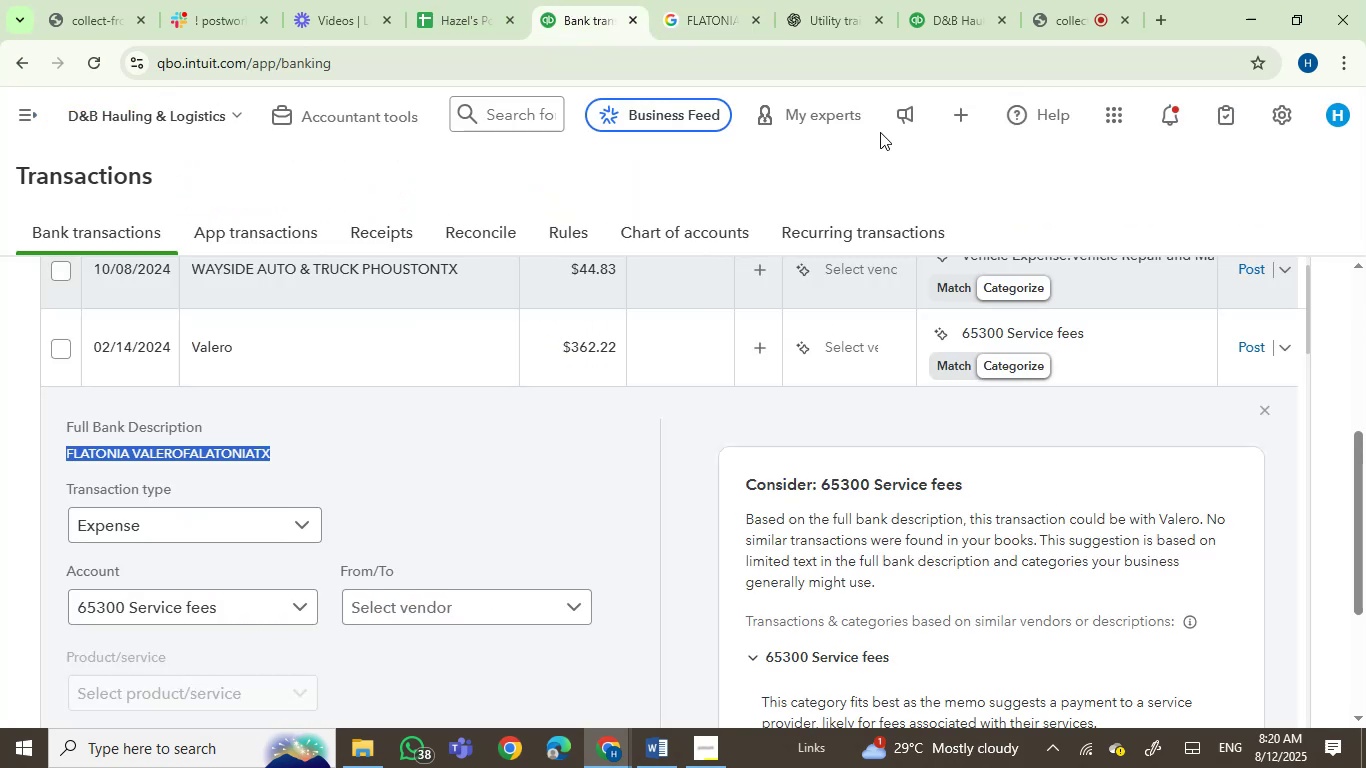 
left_click_drag(start_coordinate=[704, 0], to_coordinate=[702, 8])
 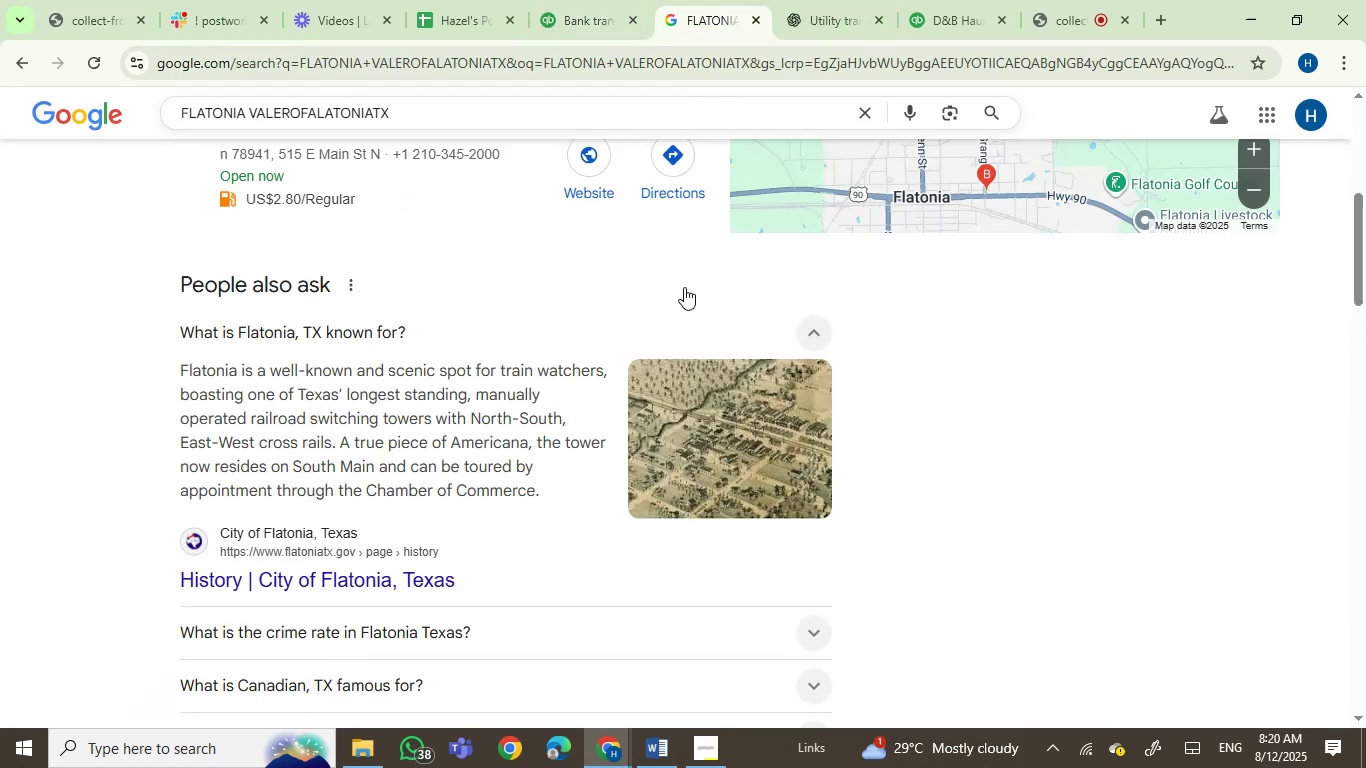 
scroll: coordinate [754, 424], scroll_direction: up, amount: 6.0
 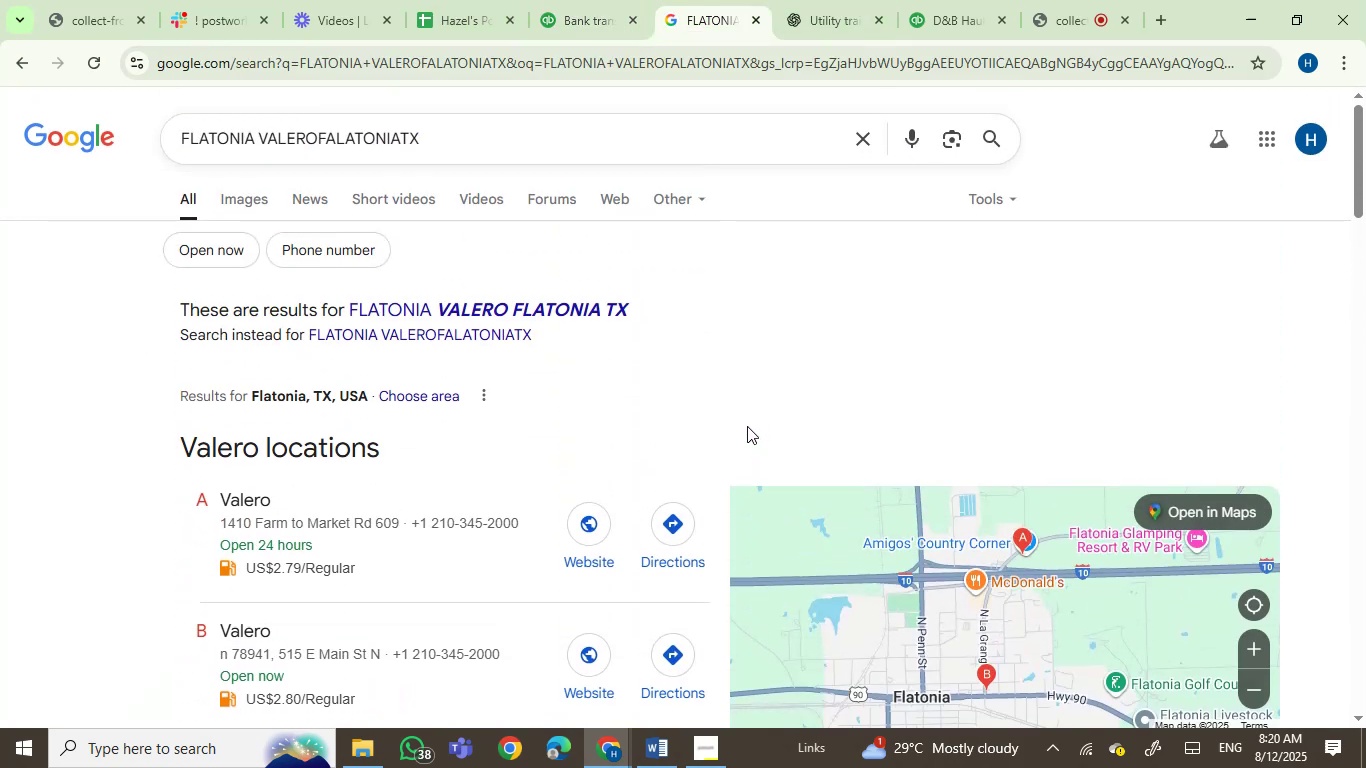 
scroll: coordinate [747, 426], scroll_direction: down, amount: 2.0
 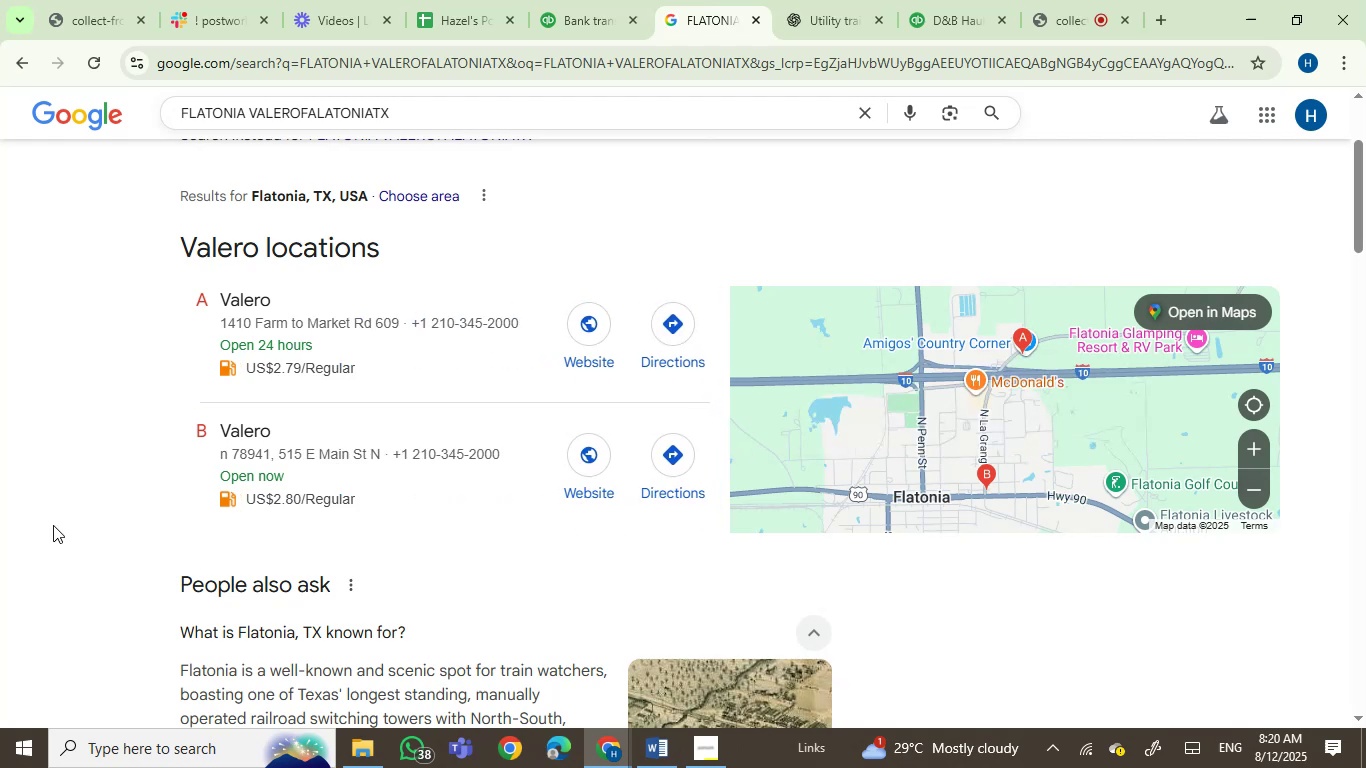 
scroll: coordinate [126, 360], scroll_direction: up, amount: 5.0
 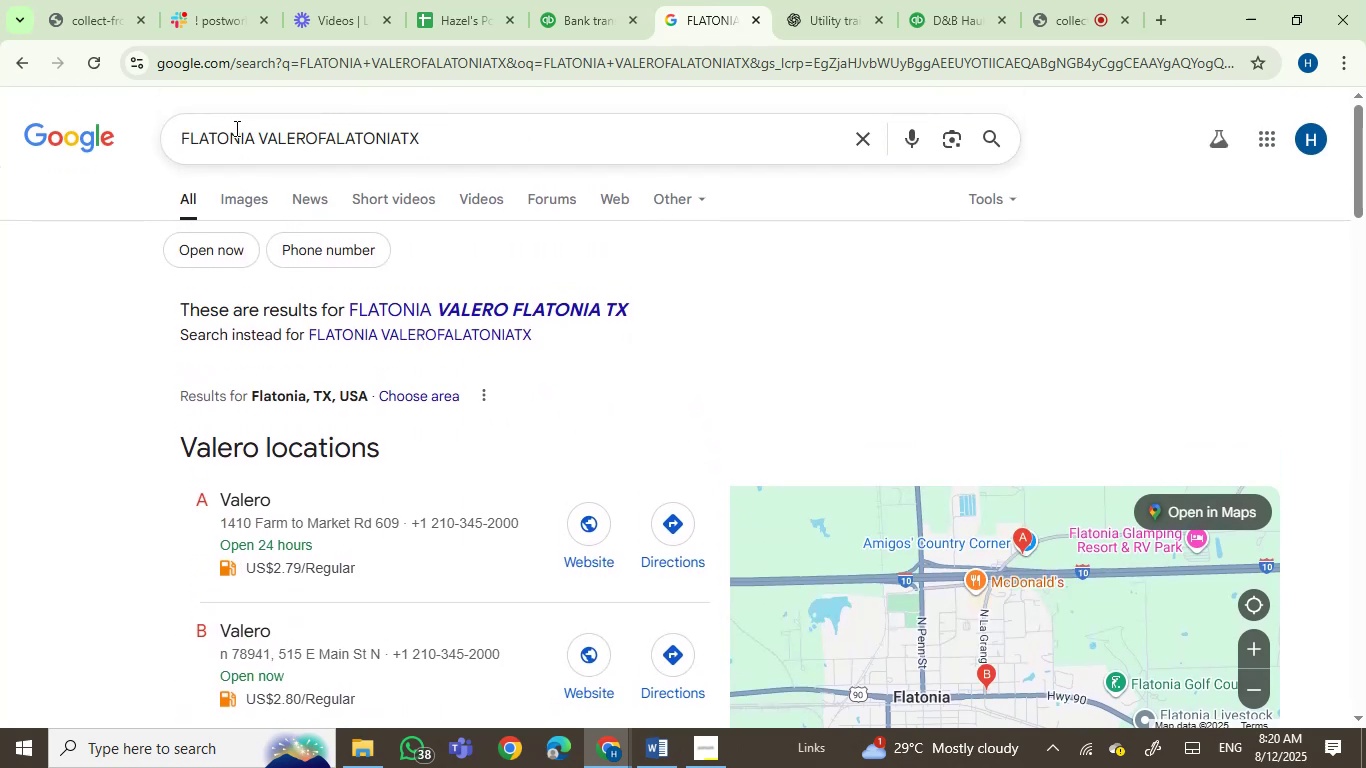 
double_click([233, 138])
 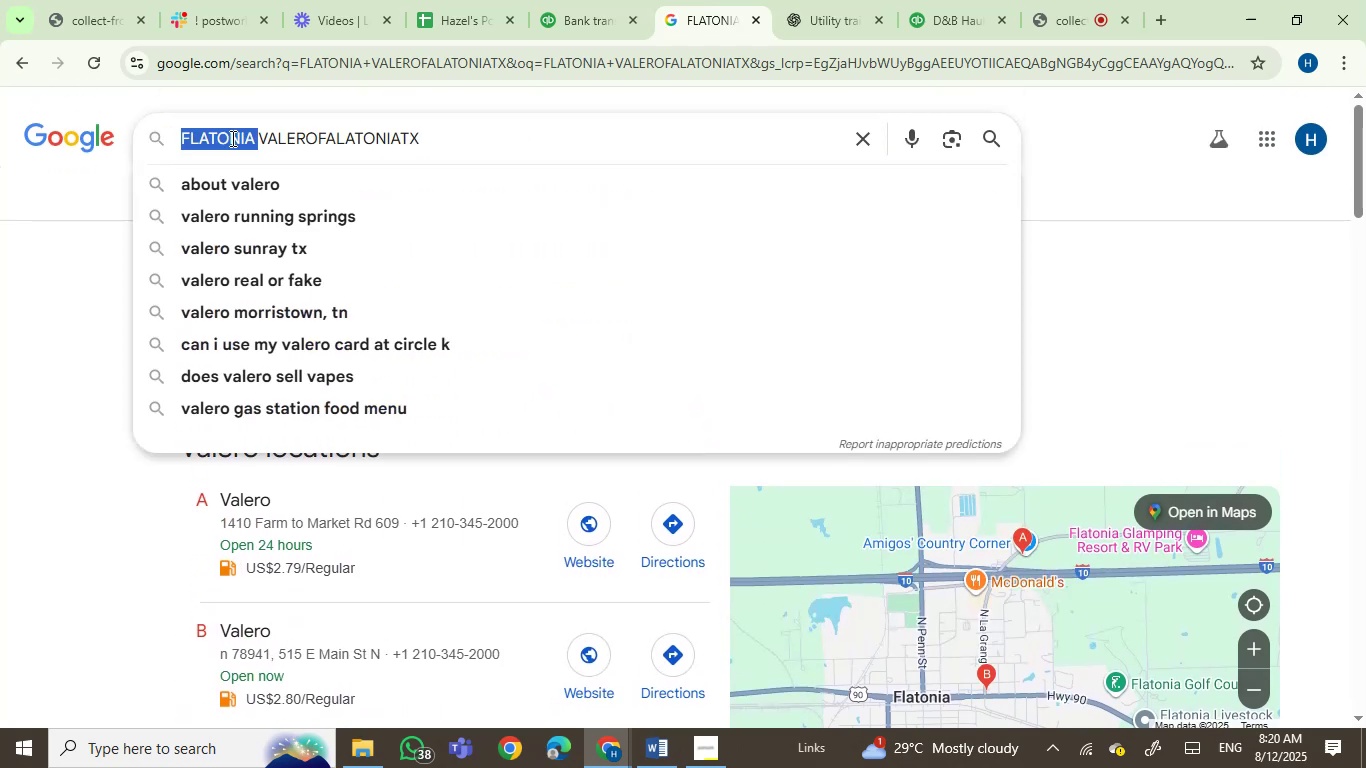 
key(Backspace)
 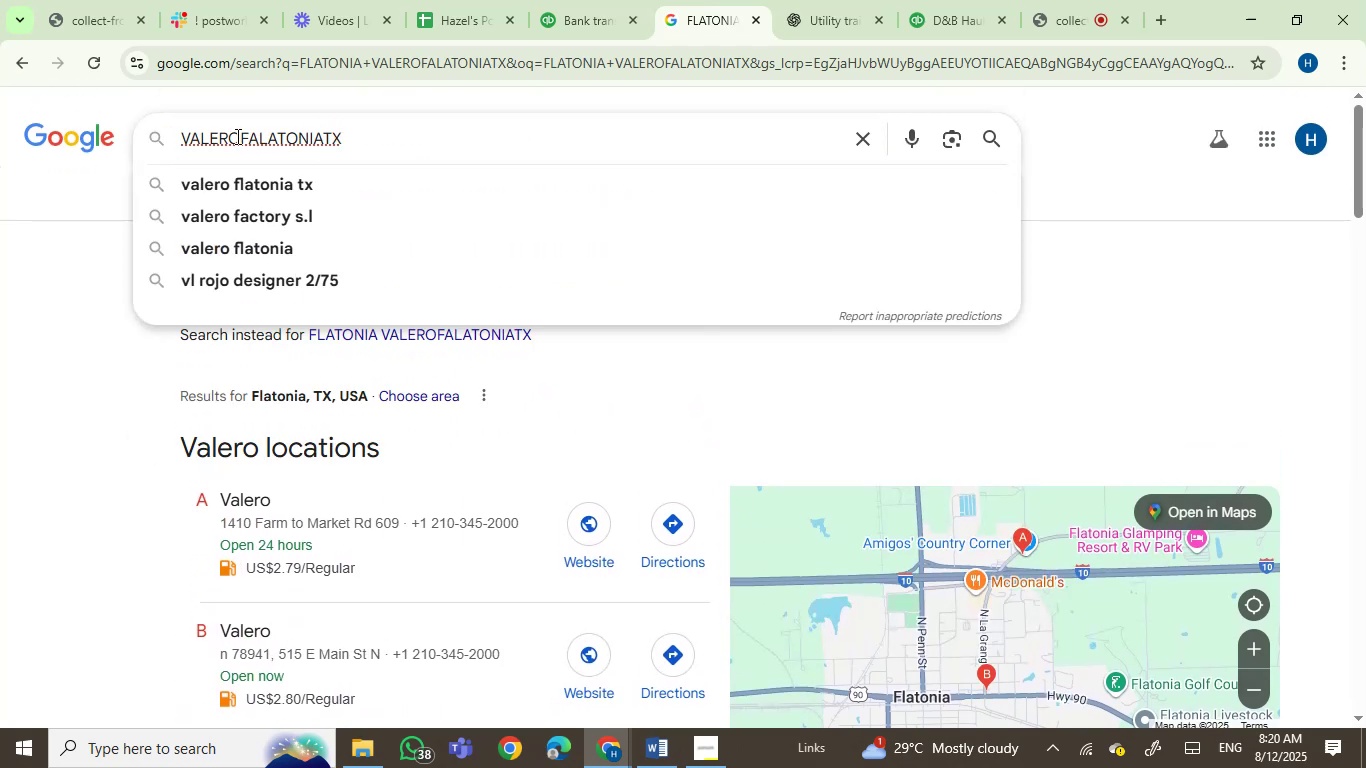 
left_click_drag(start_coordinate=[236, 136], to_coordinate=[561, 171])
 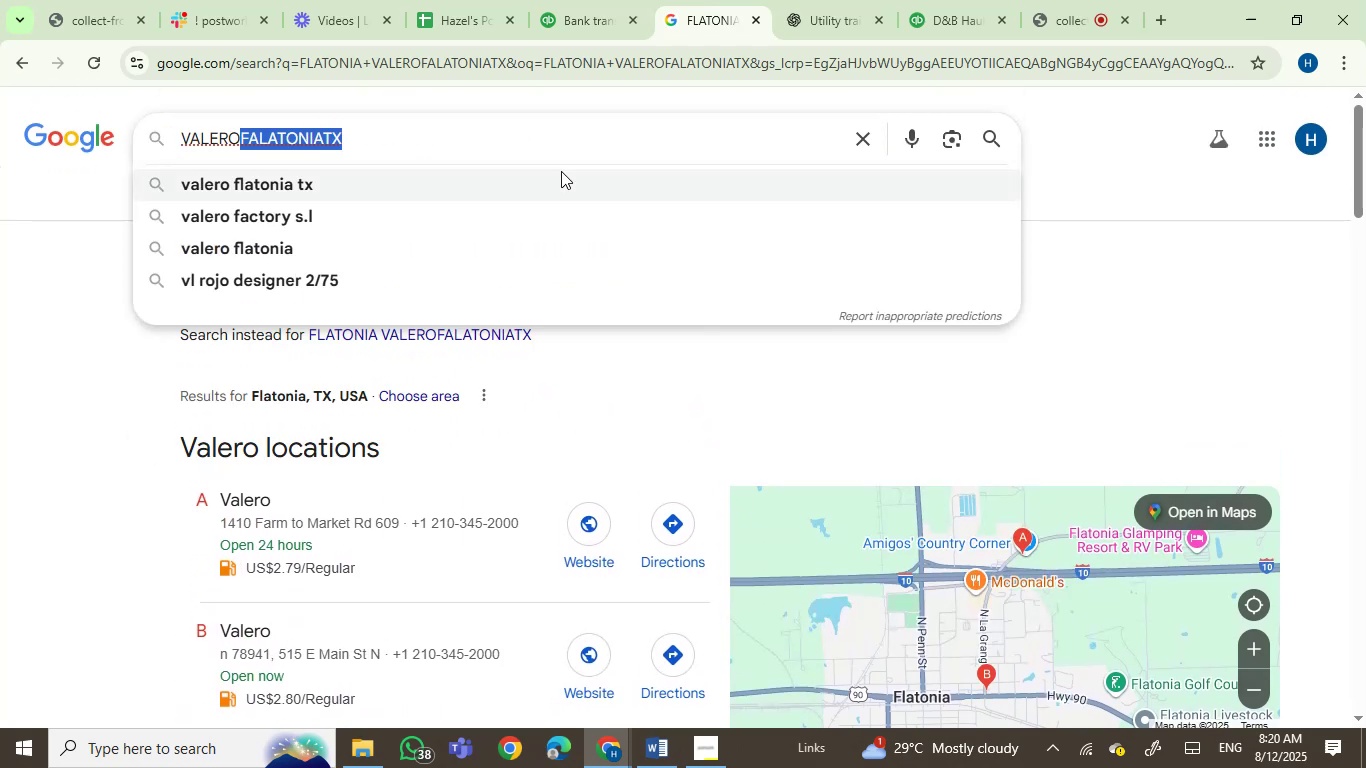 
key(Backspace)
 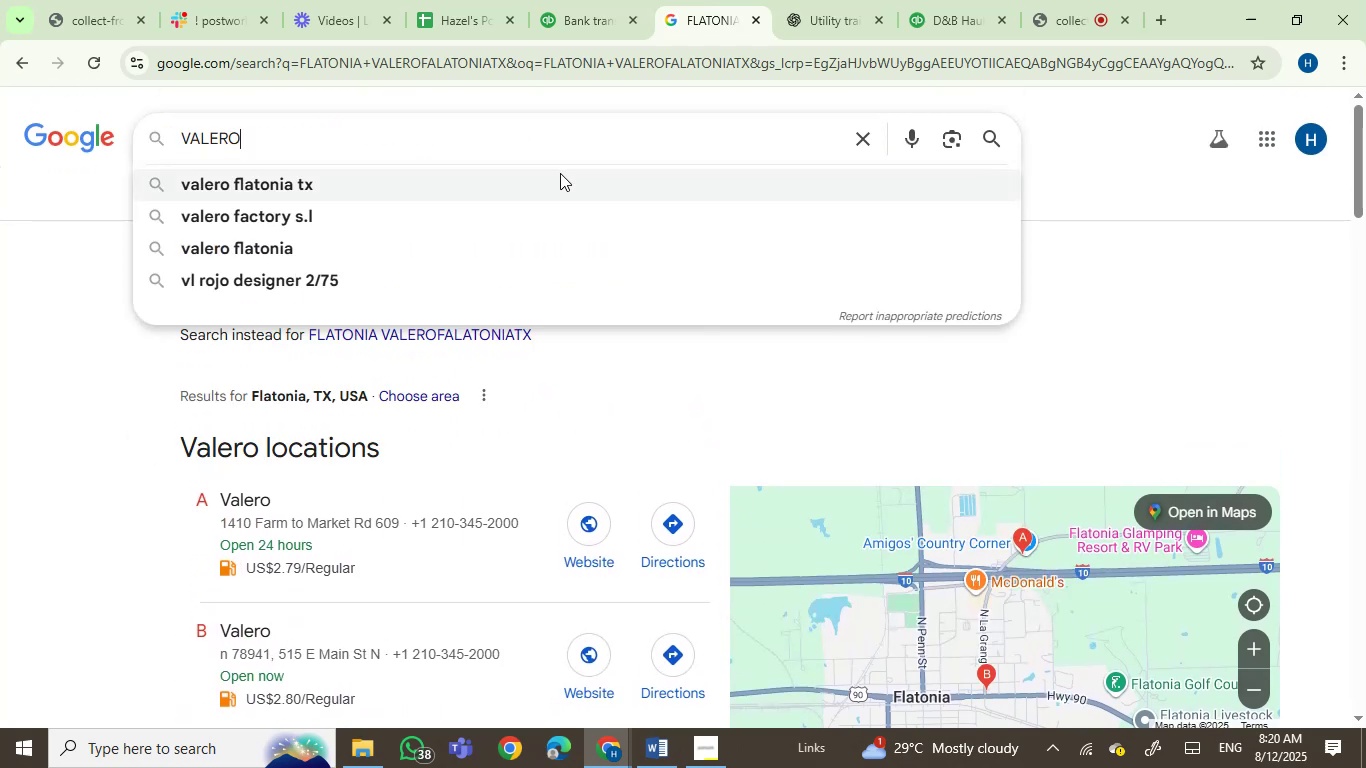 
key(Enter)
 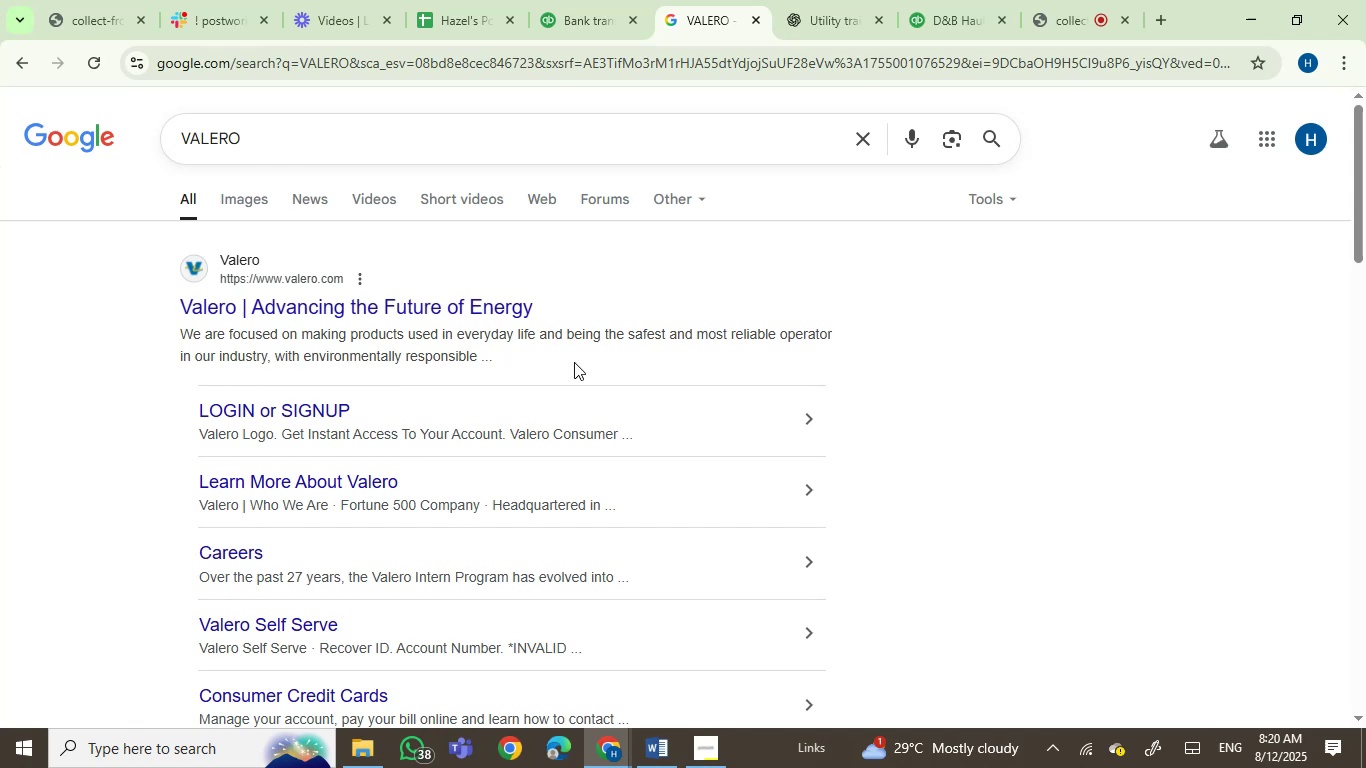 
wait(21.57)
 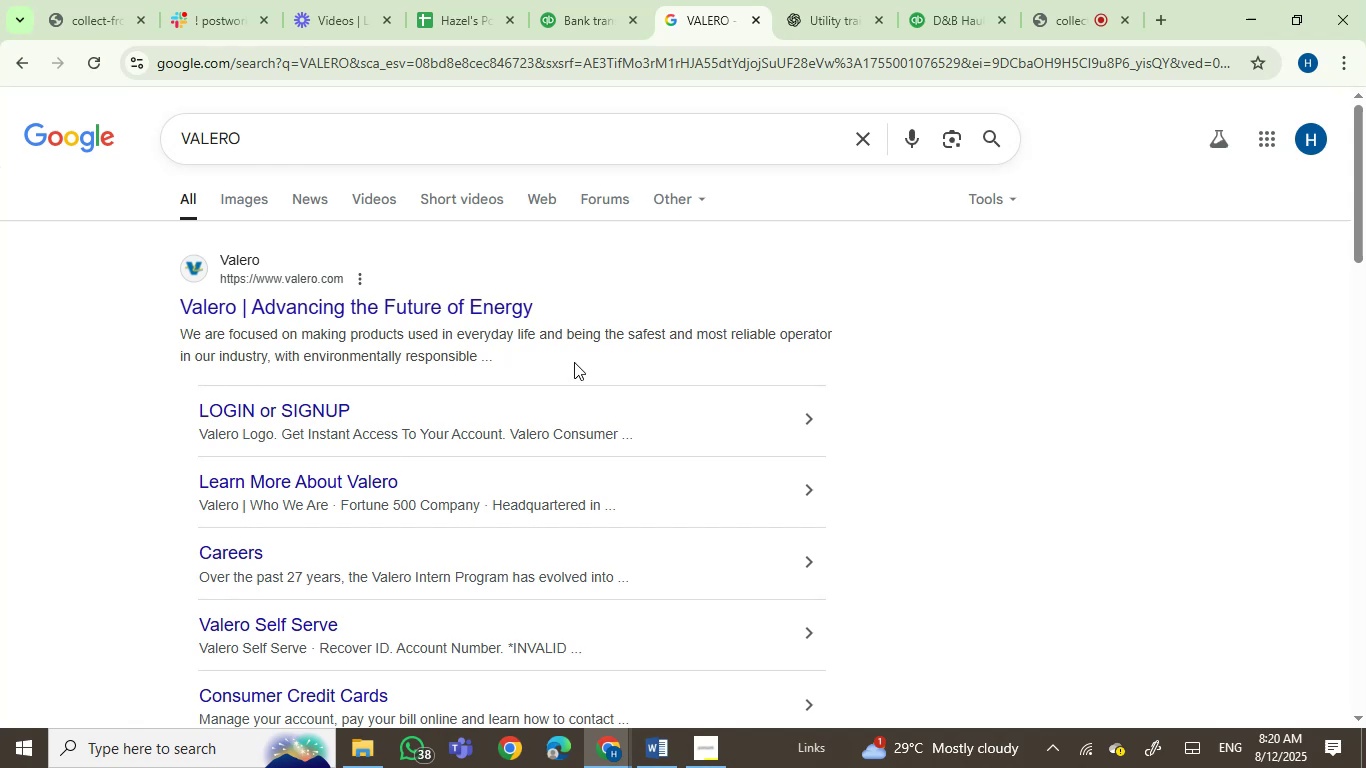 
left_click_drag(start_coordinate=[1362, 243], to_coordinate=[1363, 314])
 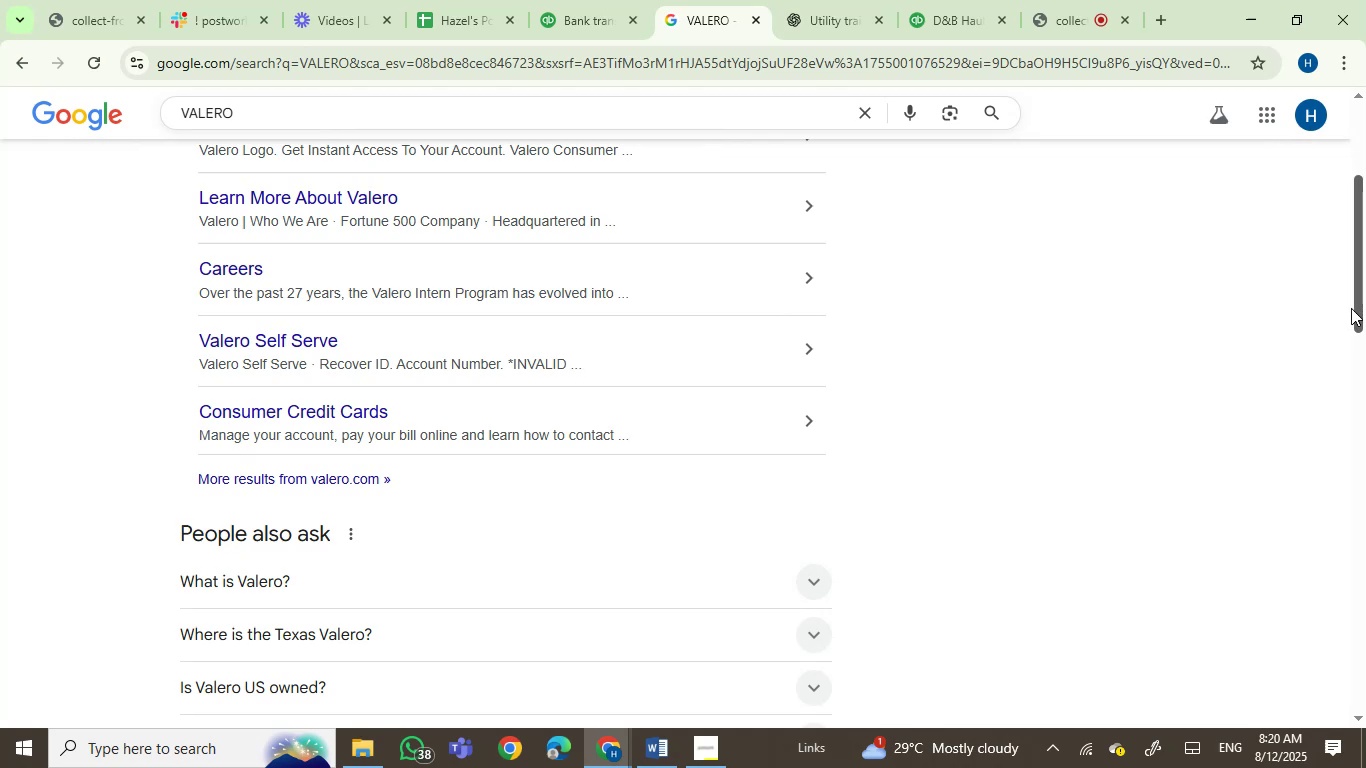 
left_click([1351, 308])
 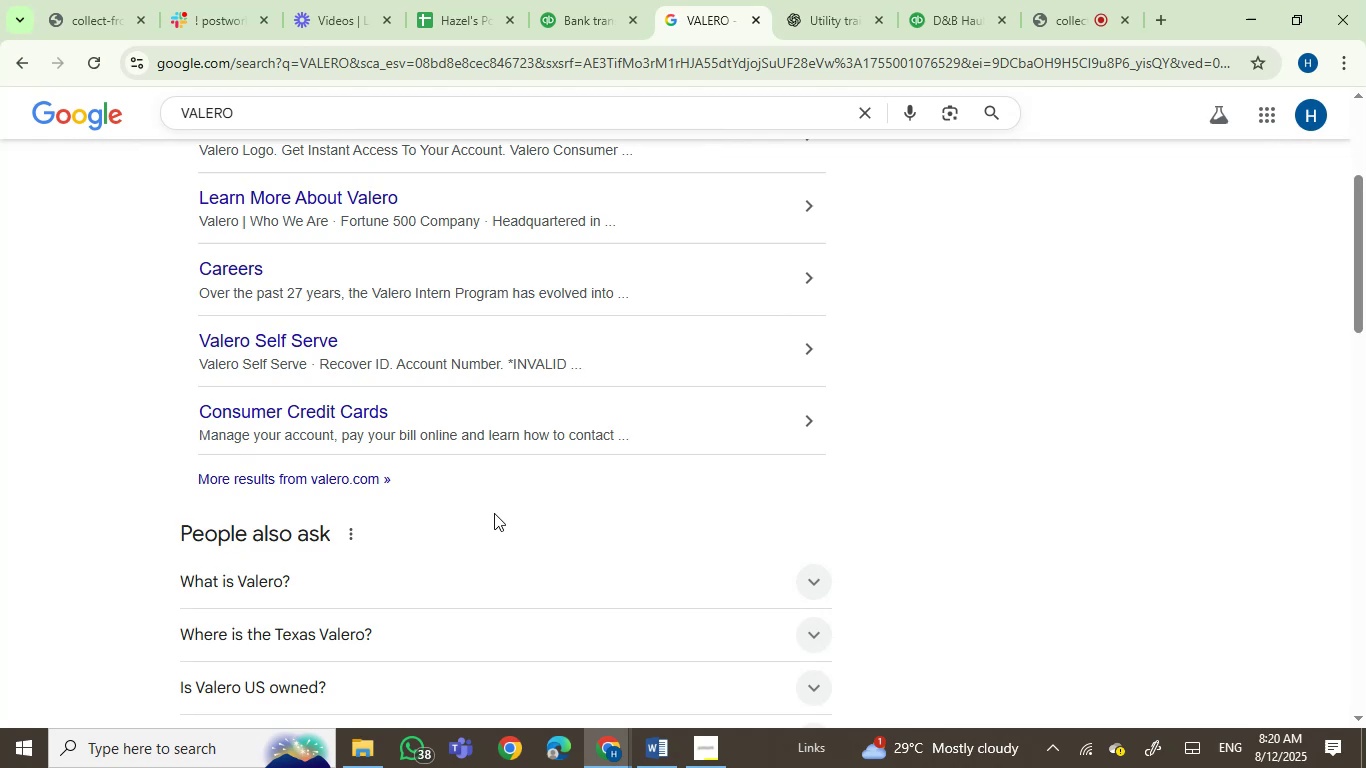 
left_click([382, 593])
 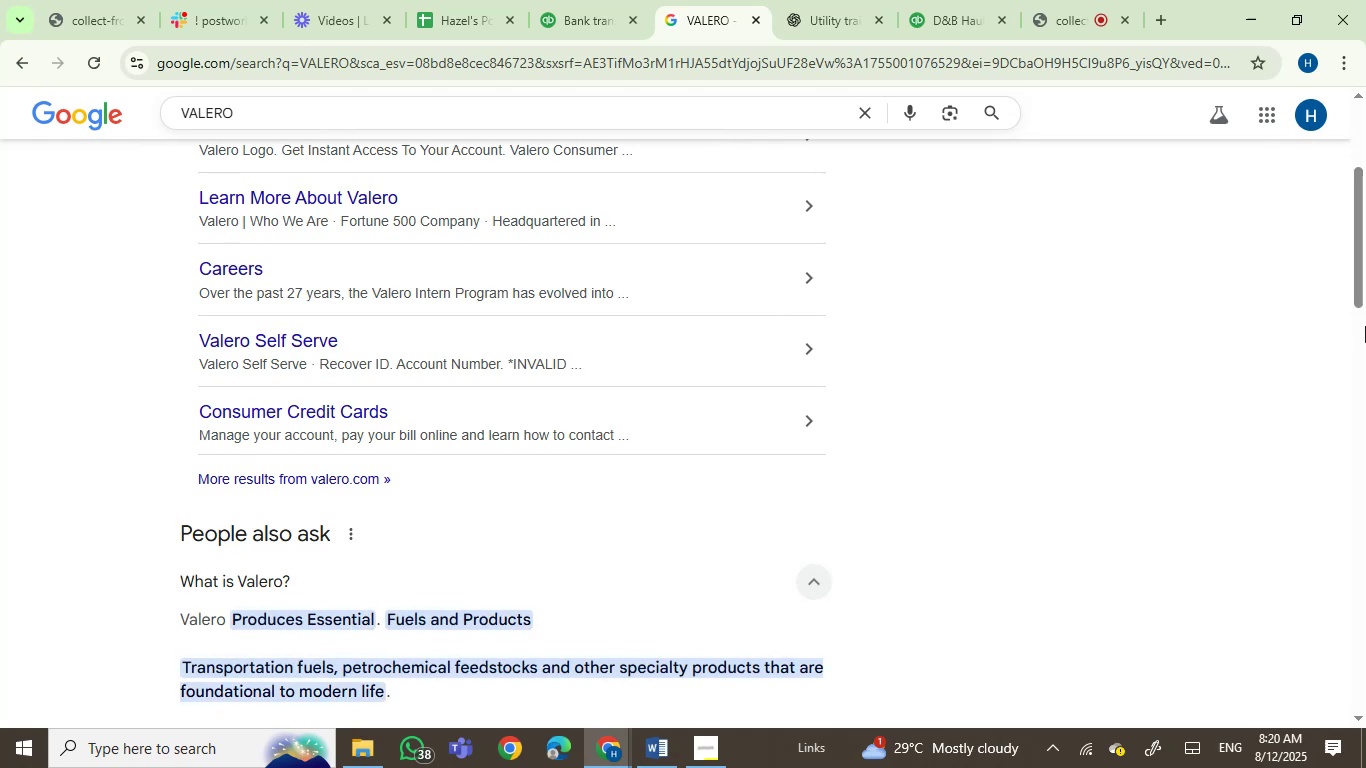 
left_click_drag(start_coordinate=[1359, 283], to_coordinate=[1356, 340])
 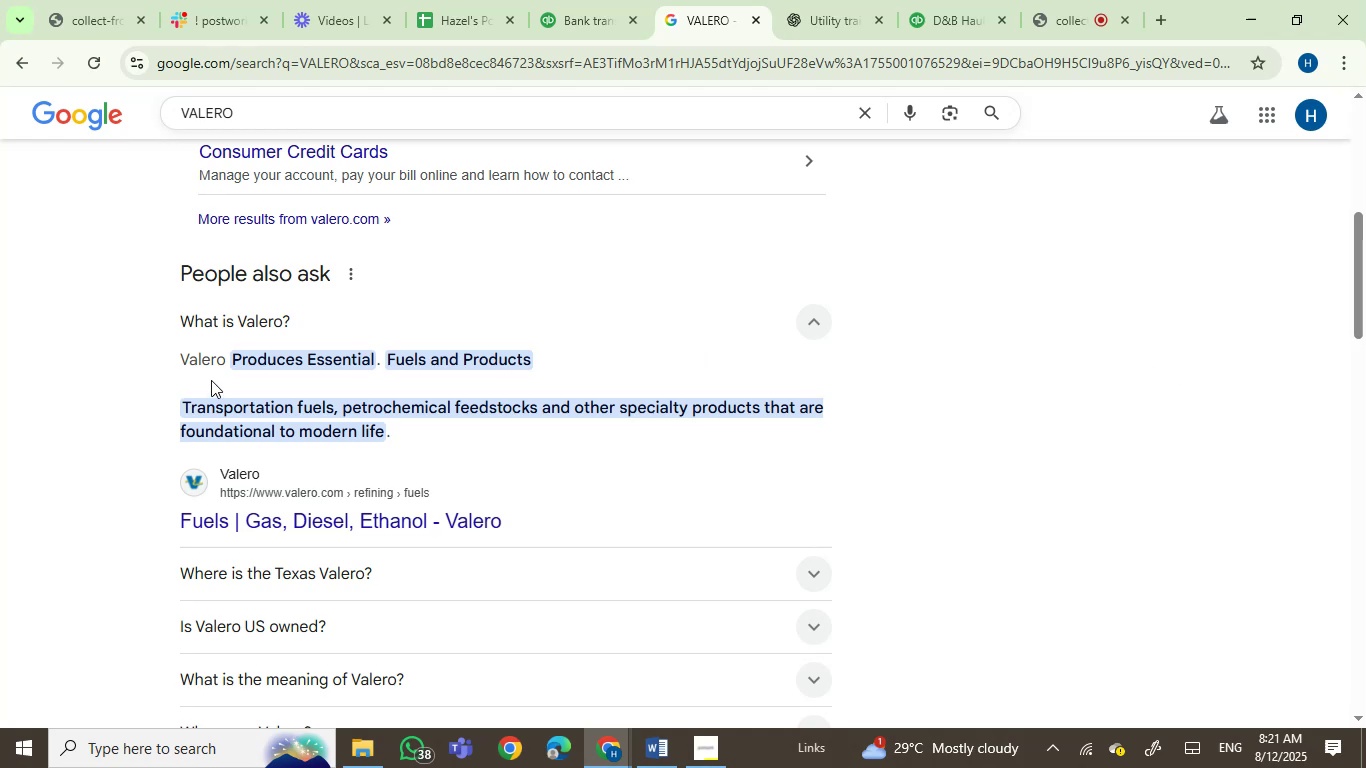 
wait(29.93)
 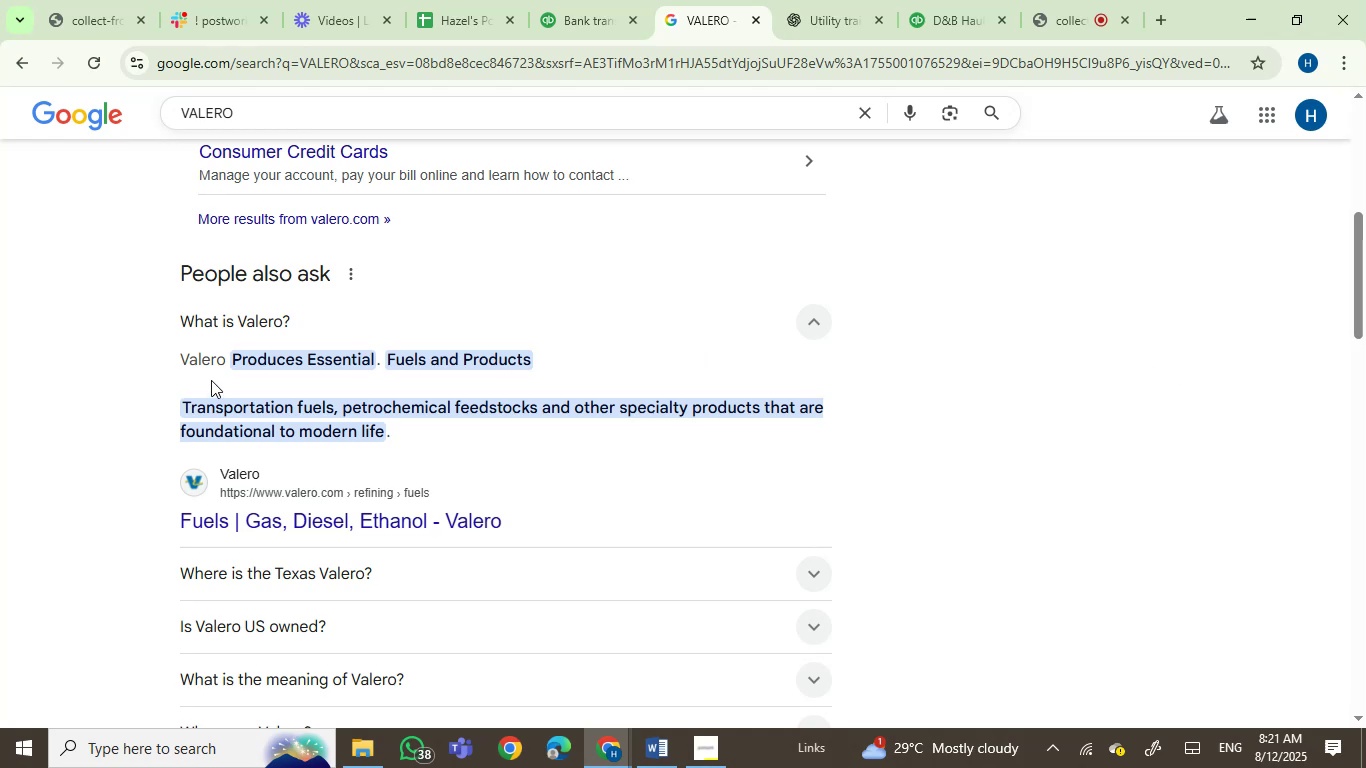 
left_click([576, 0])
 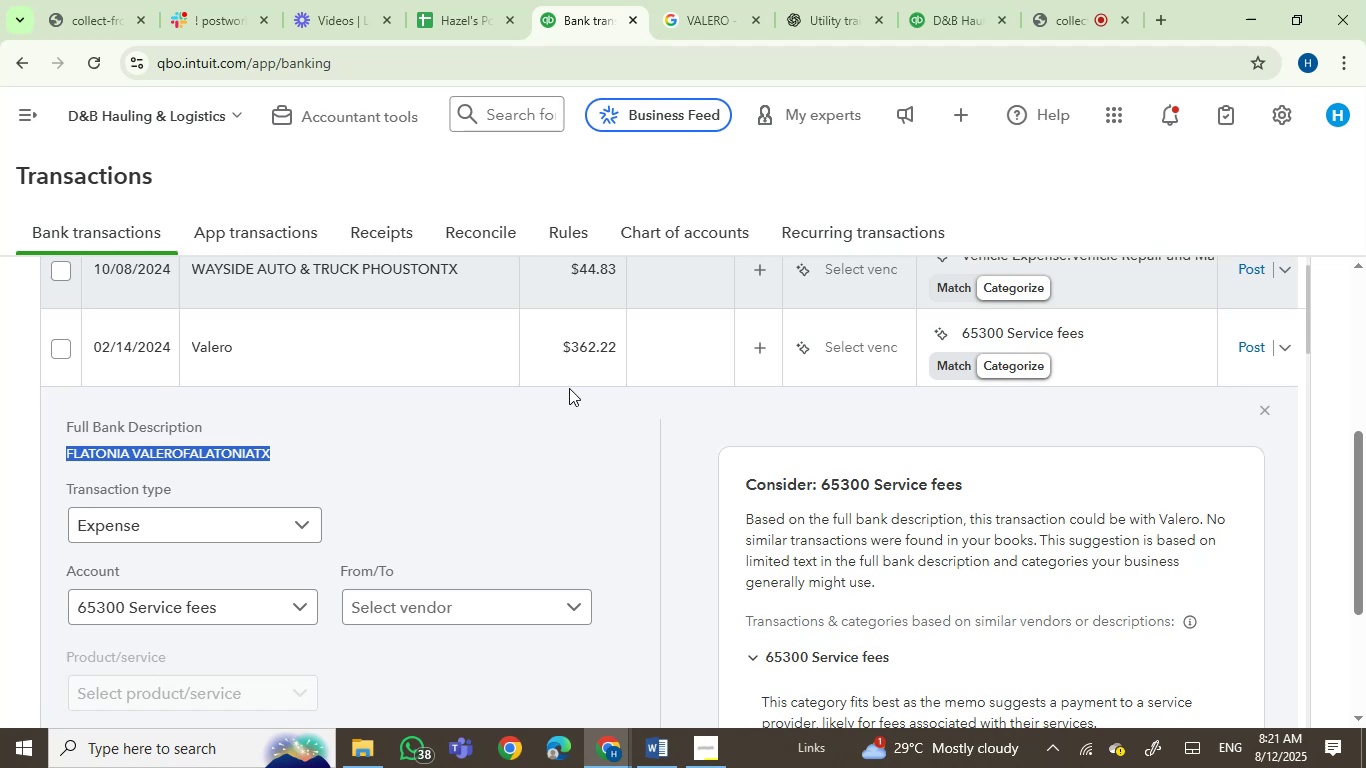 
left_click([871, 340])
 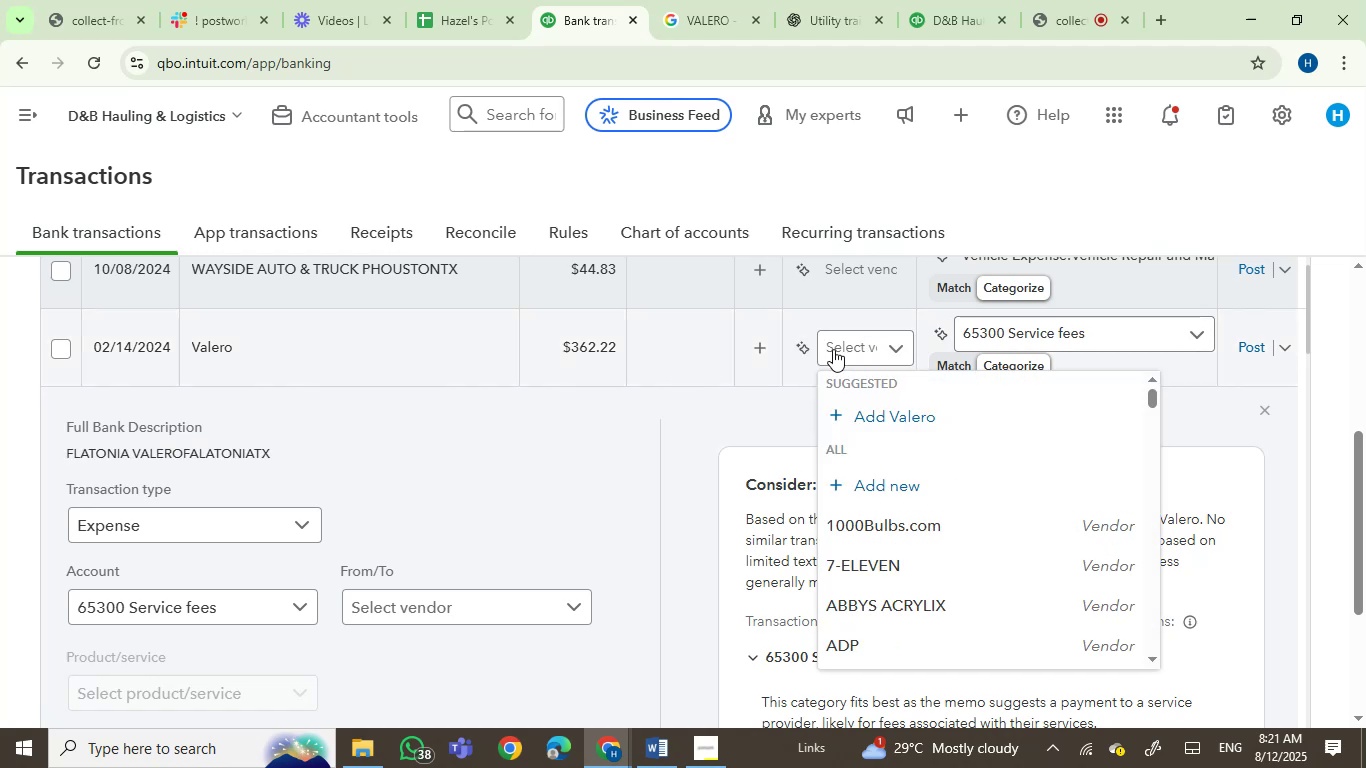 
type(valer)
 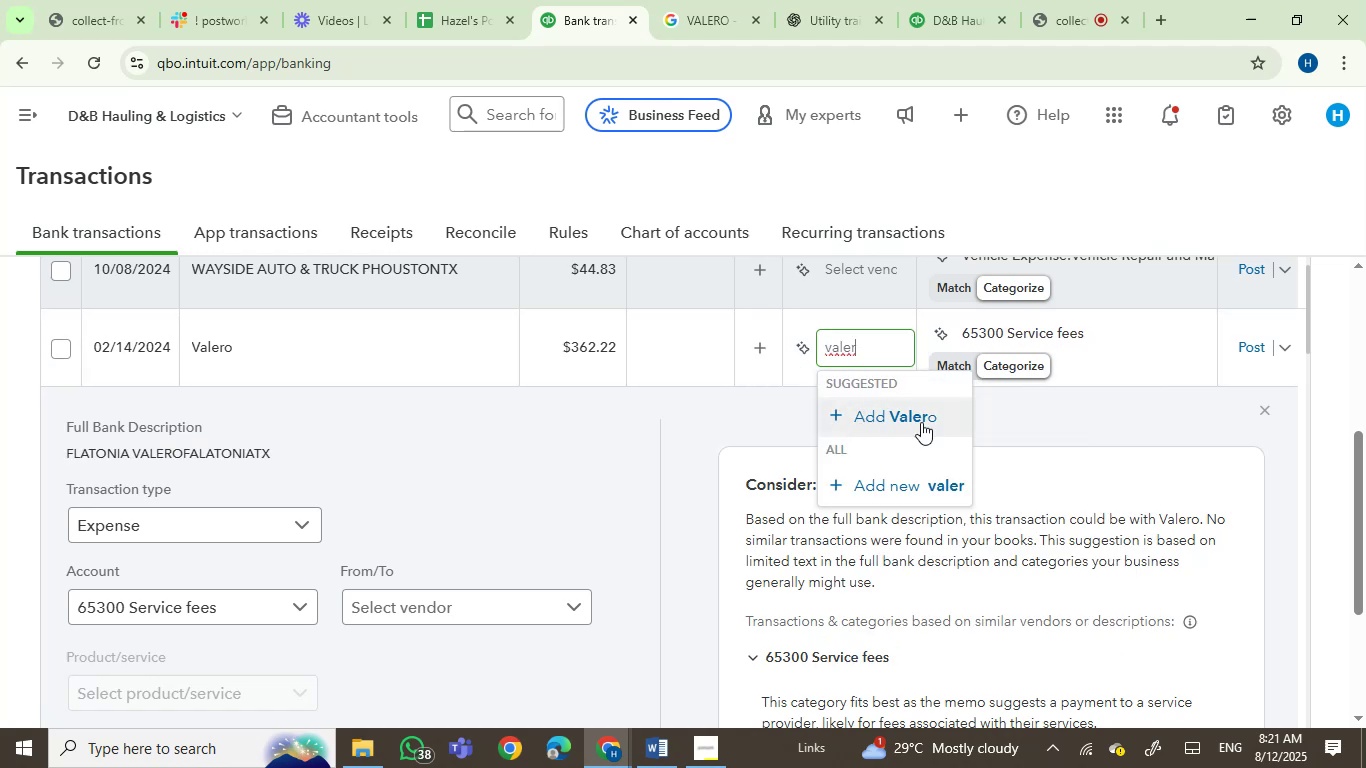 
left_click([894, 408])
 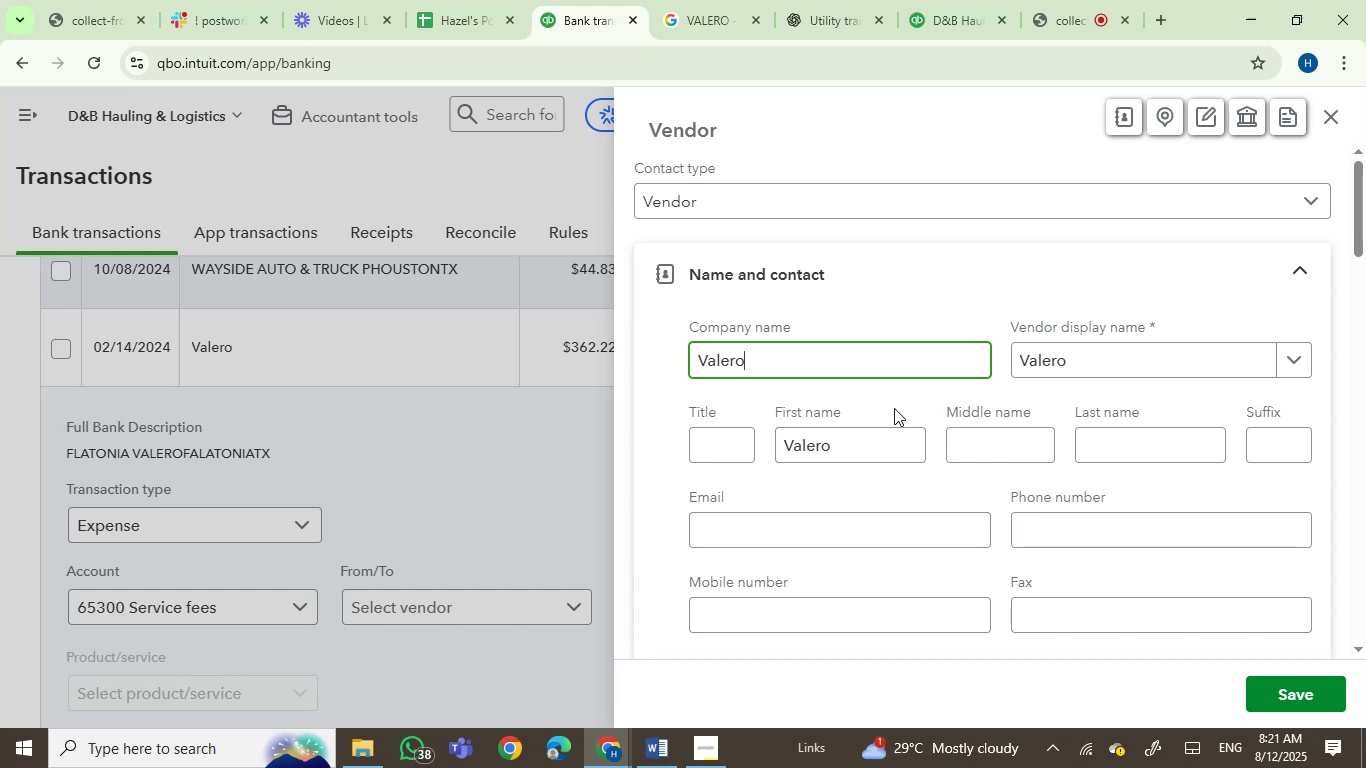 
wait(12.29)
 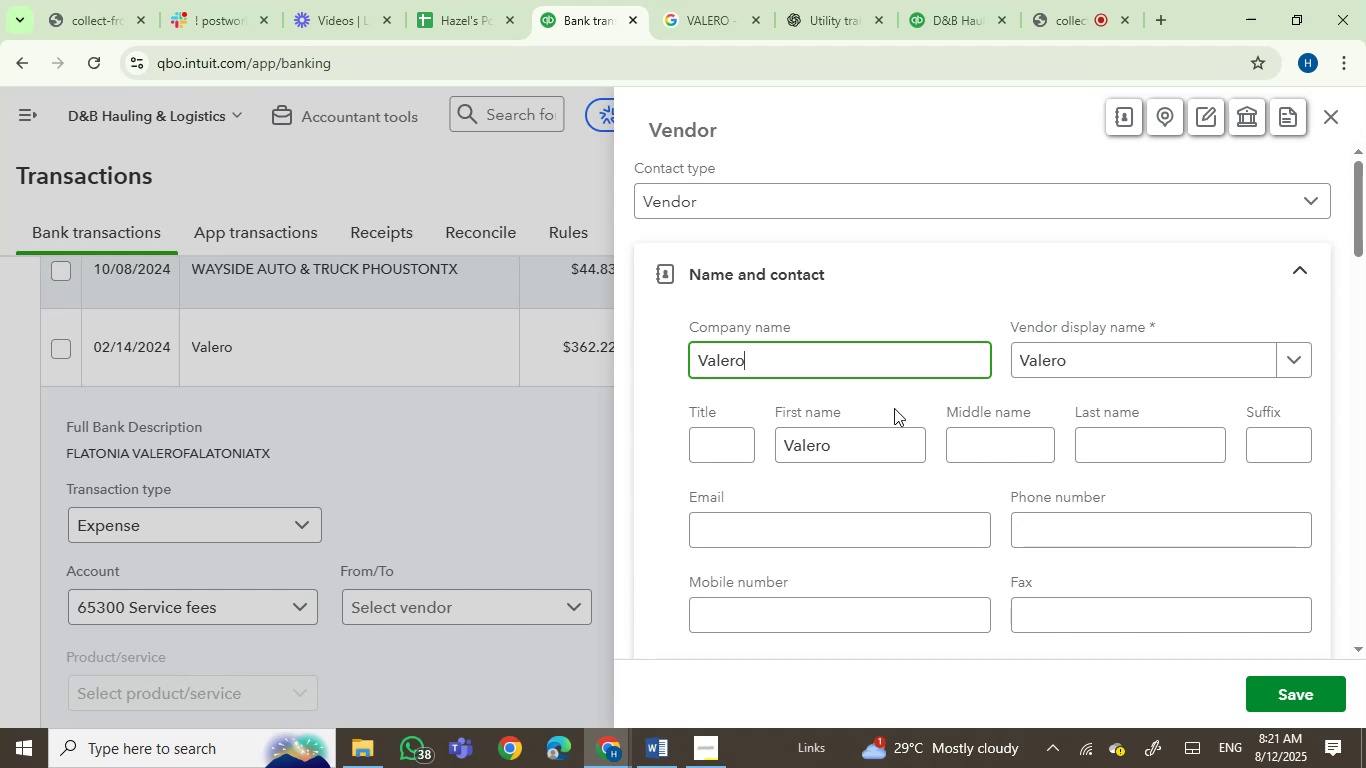 
left_click([1285, 692])
 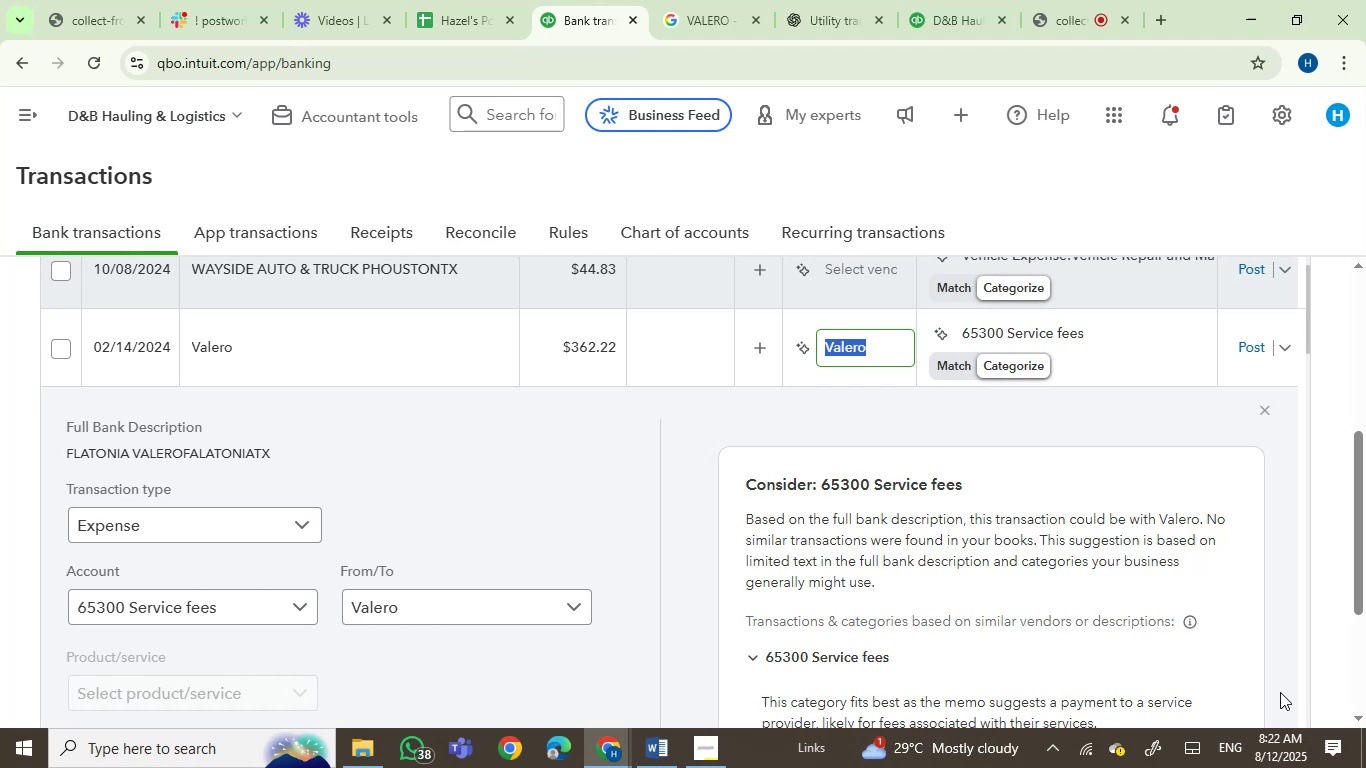 
wait(34.99)
 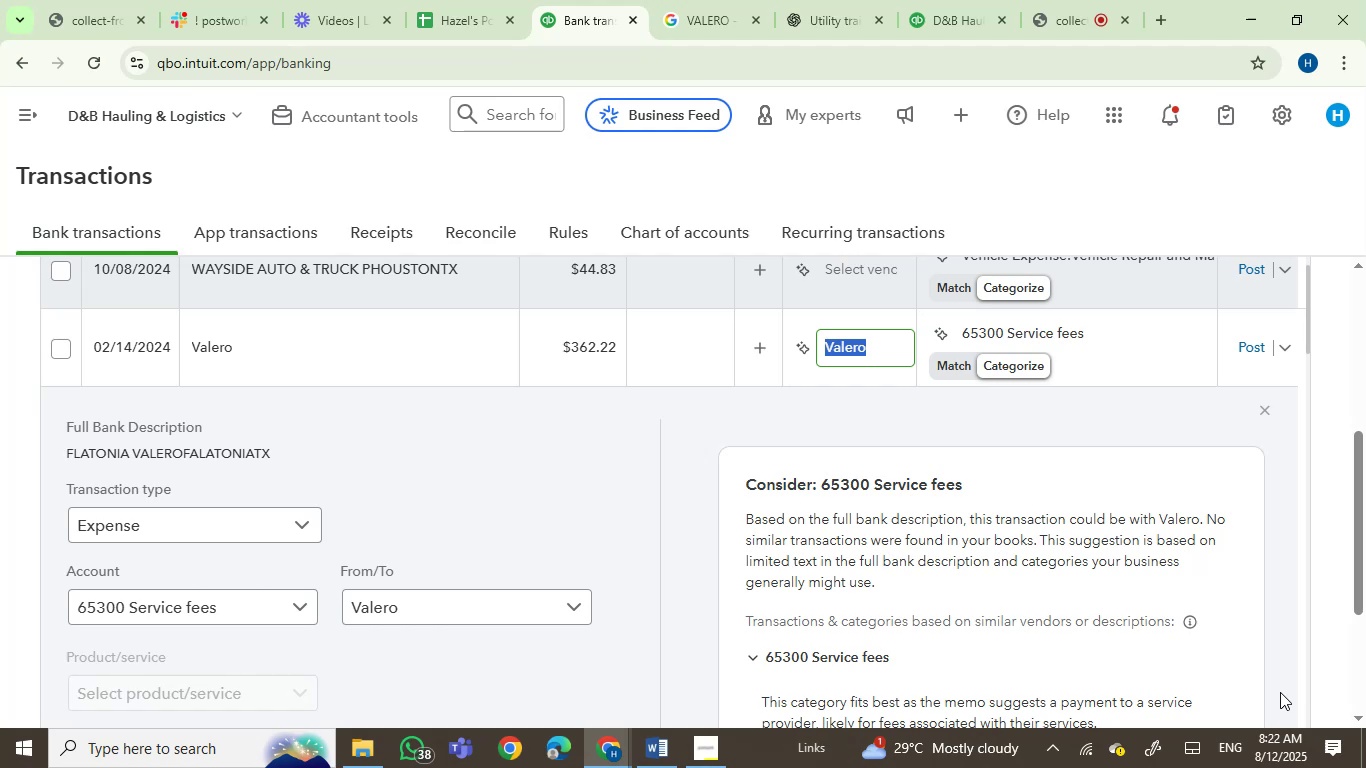 
left_click([1017, 339])
 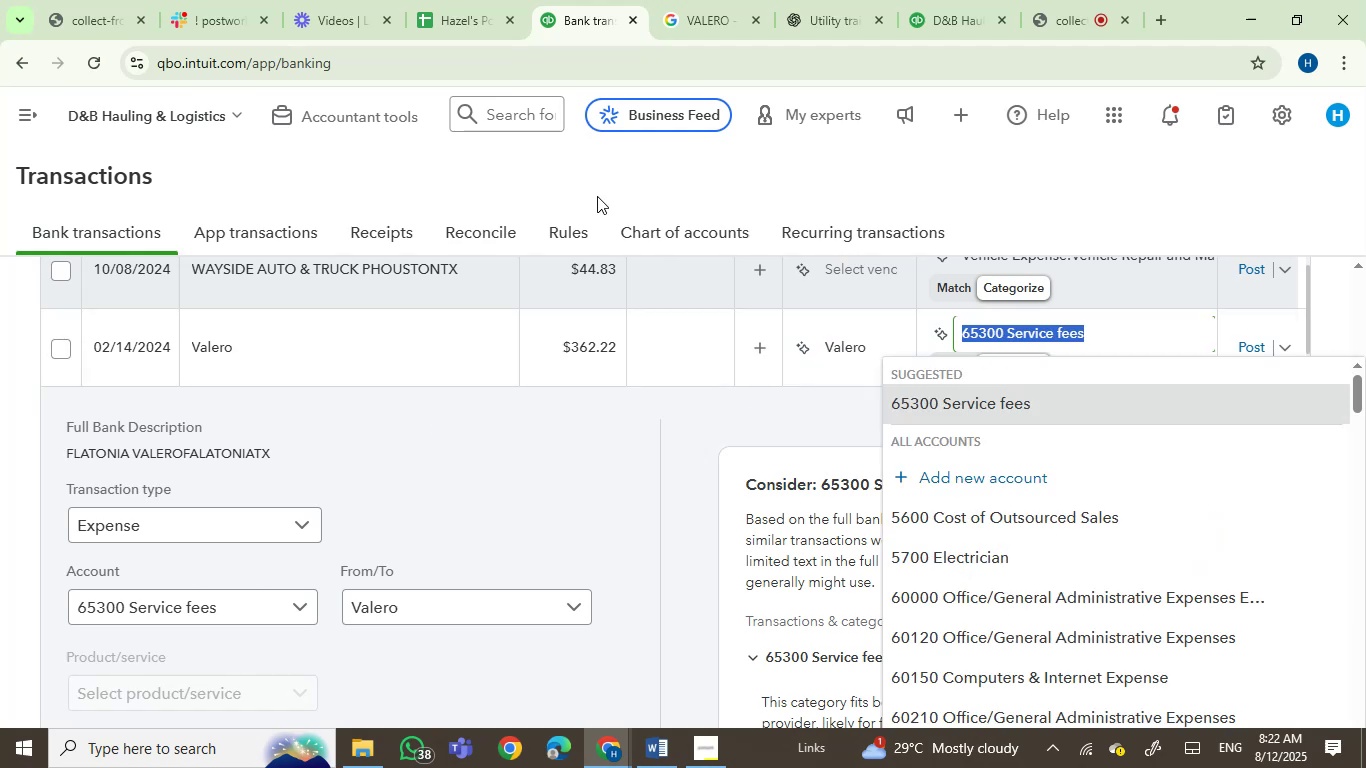 
wait(5.05)
 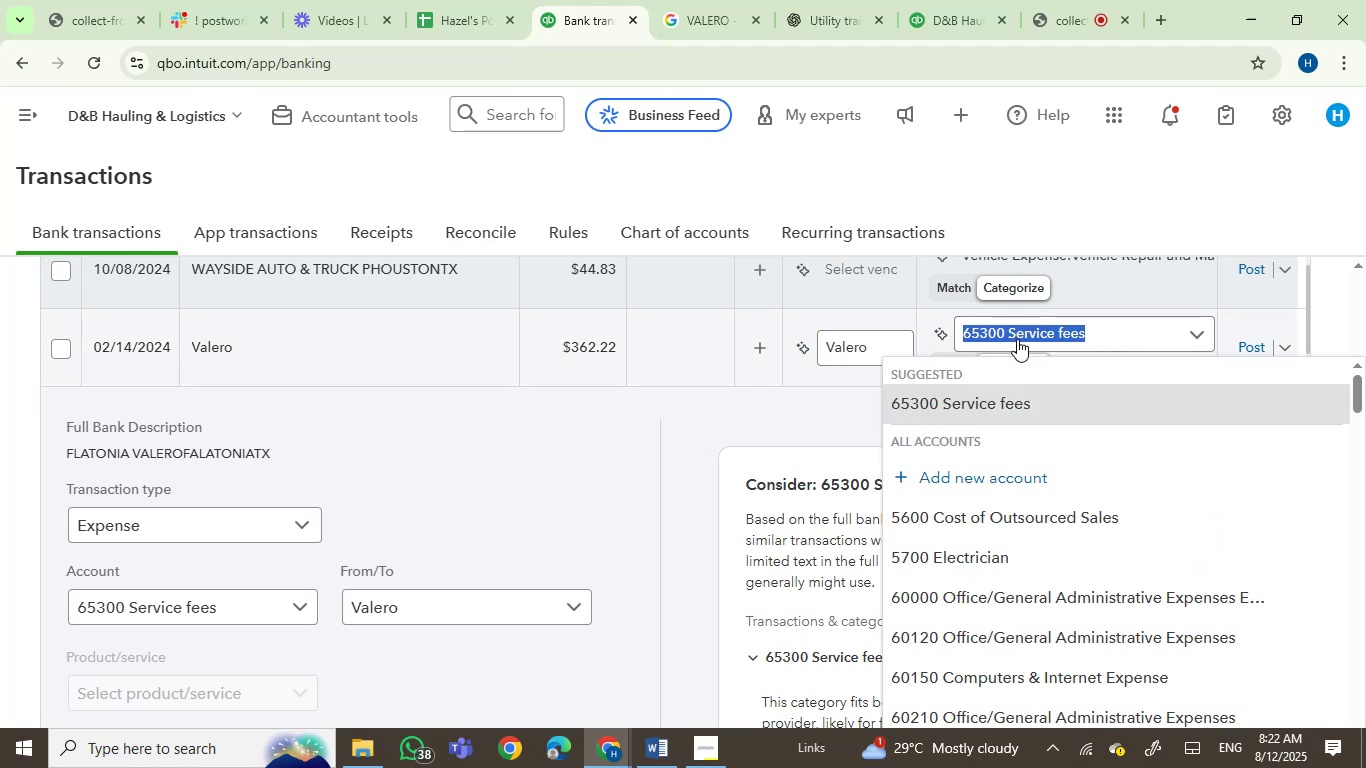 
type(gas)
 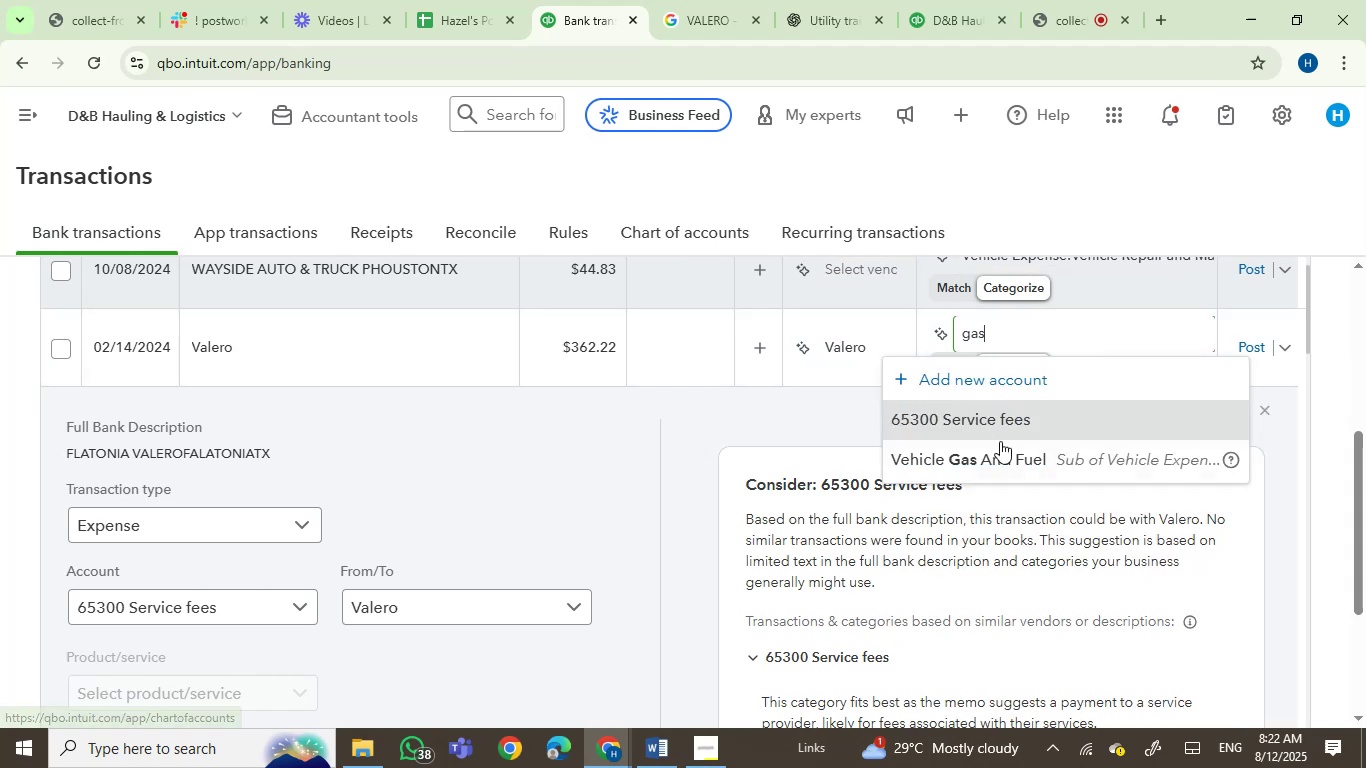 
left_click([994, 455])
 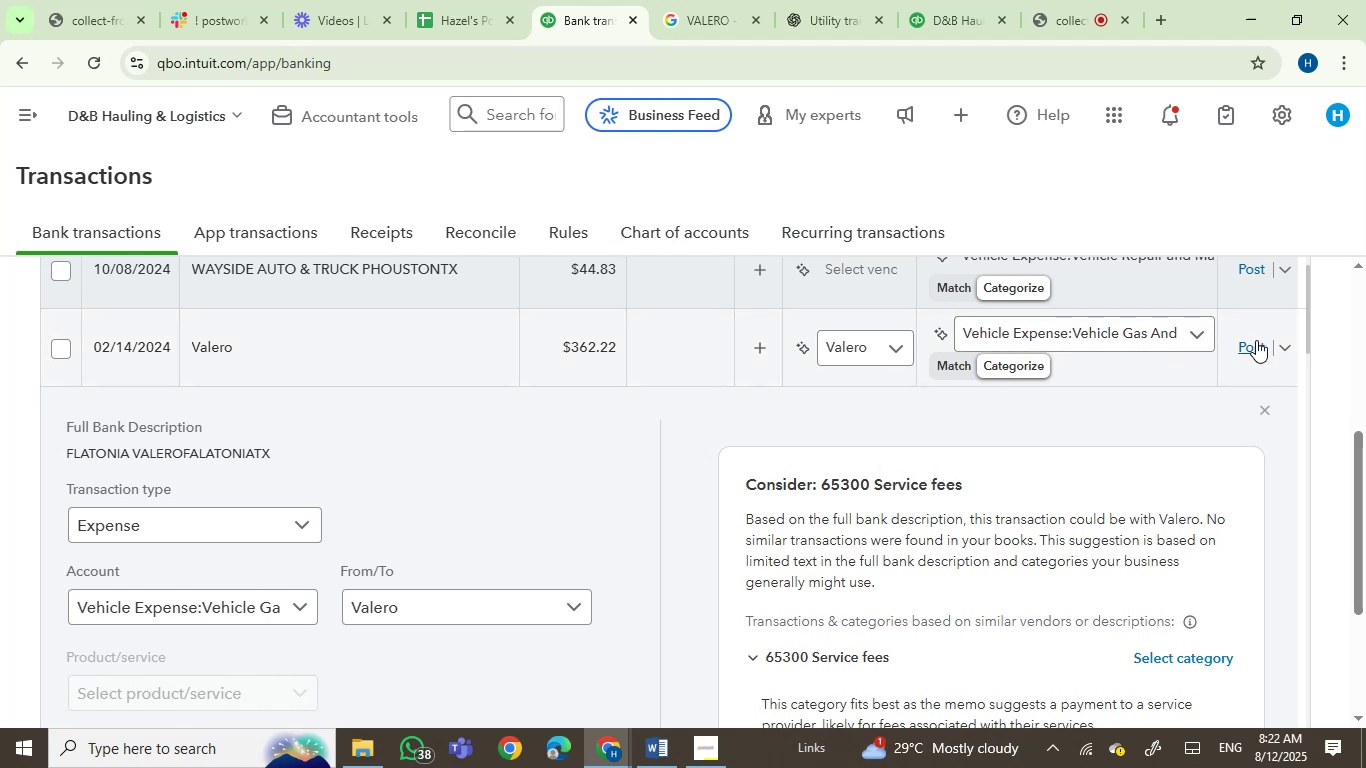 
left_click([1254, 348])
 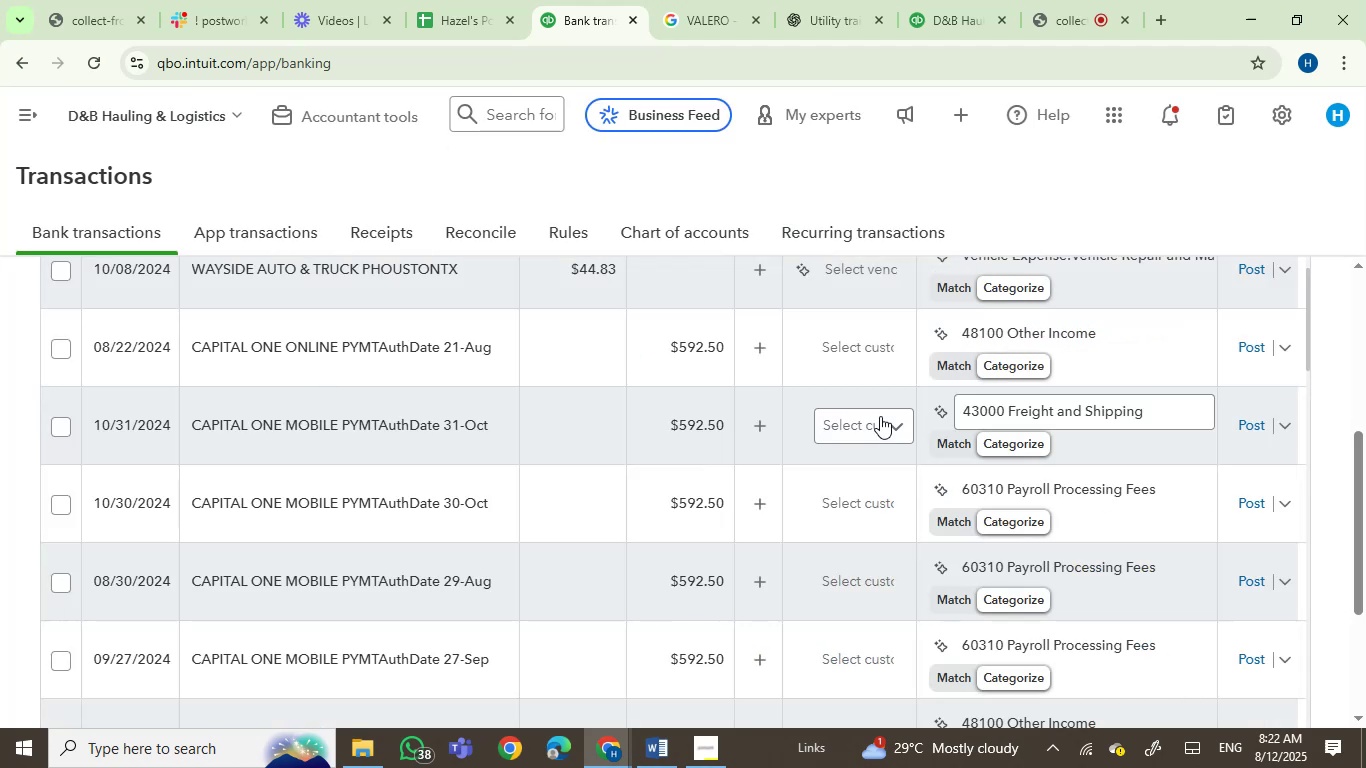 
wait(13.68)
 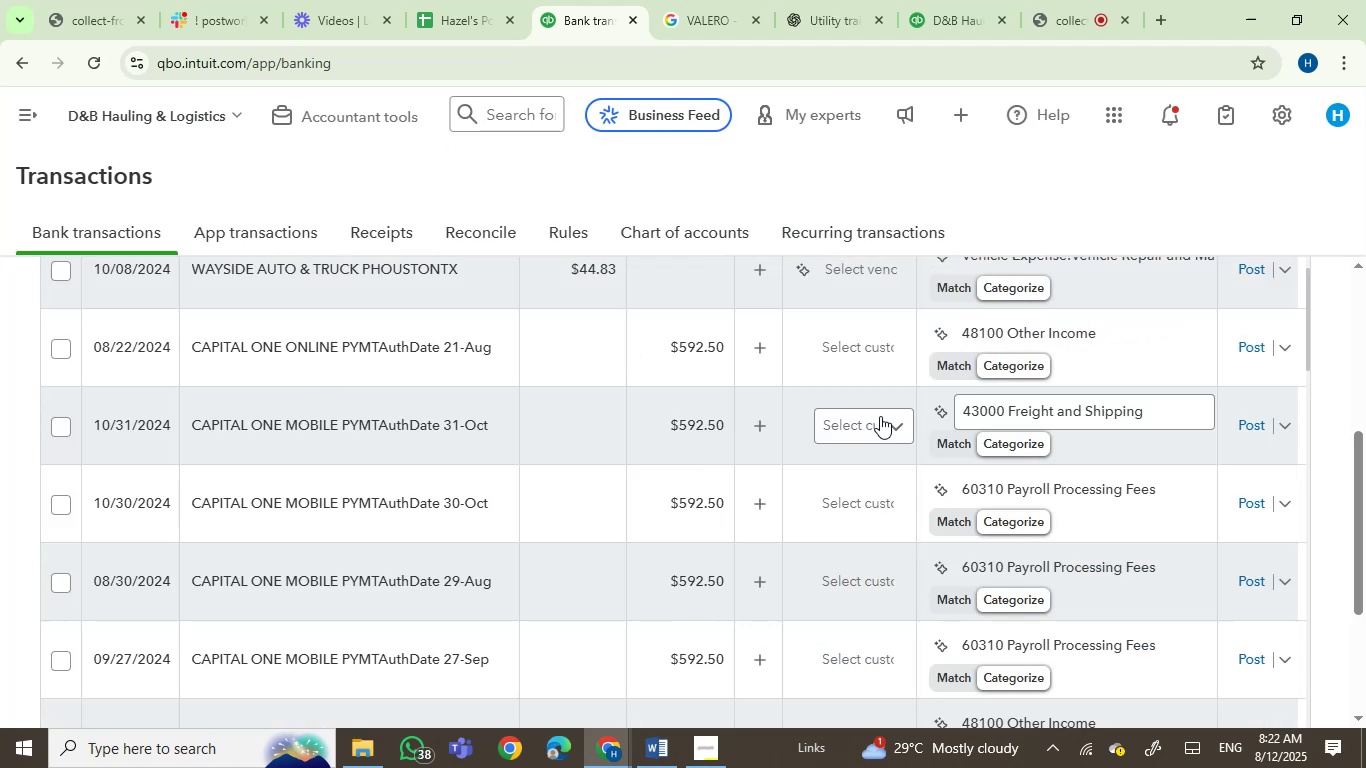 
scroll: coordinate [624, 372], scroll_direction: up, amount: 6.0
 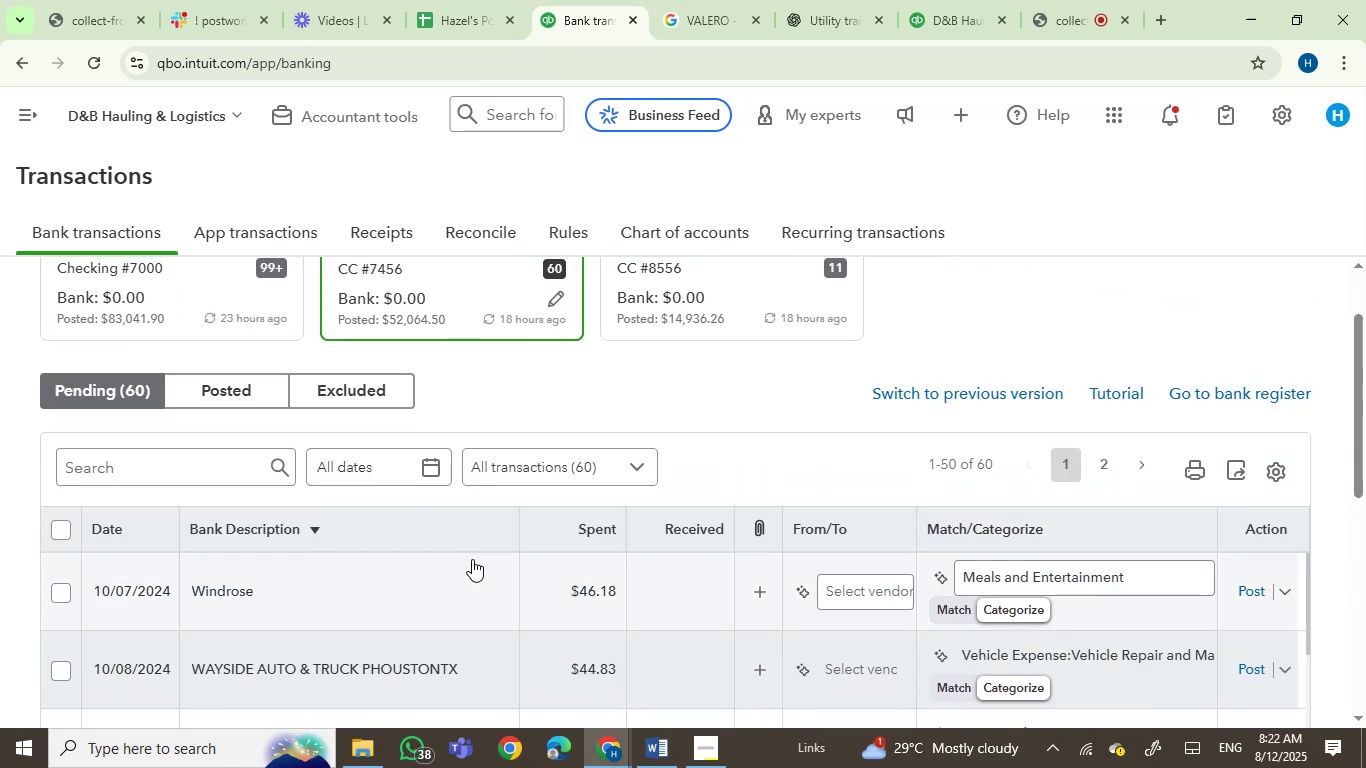 
scroll: coordinate [635, 325], scroll_direction: down, amount: 2.0
 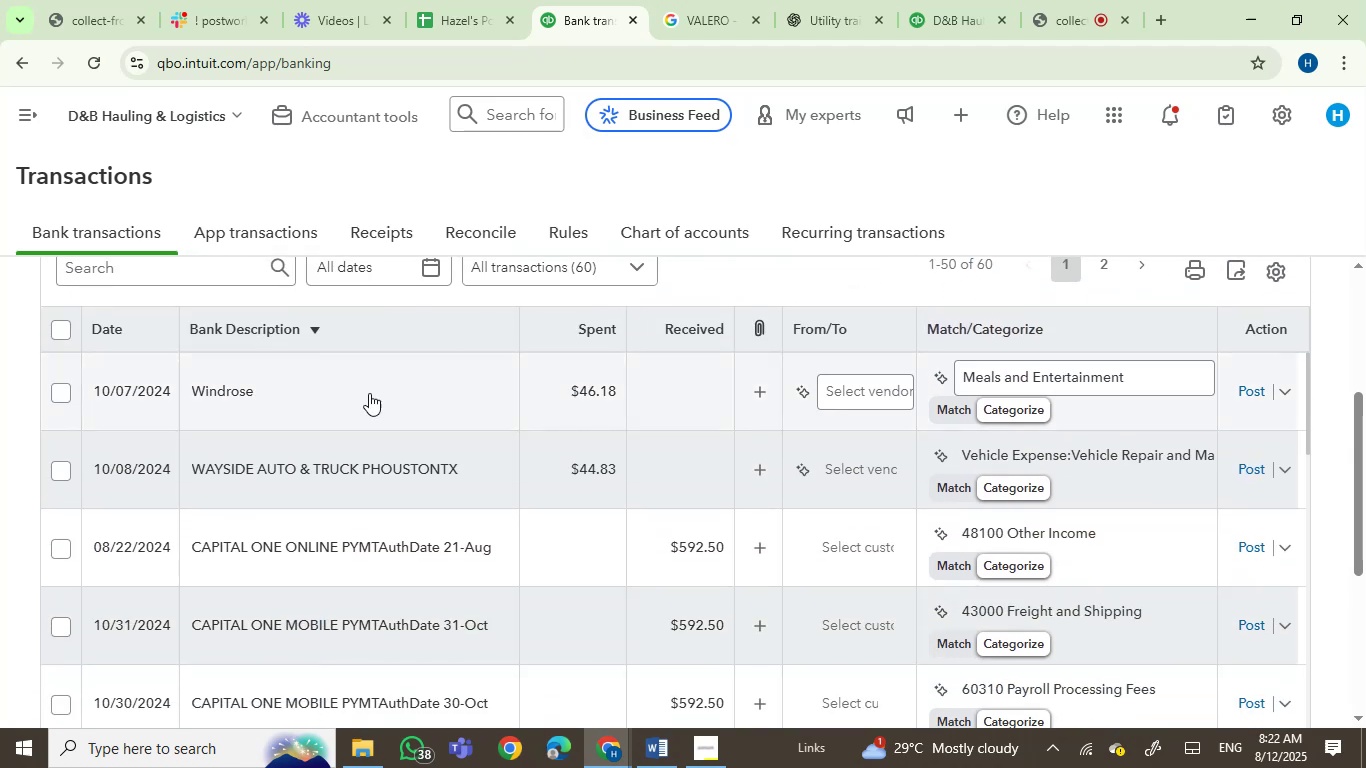 
left_click([348, 398])
 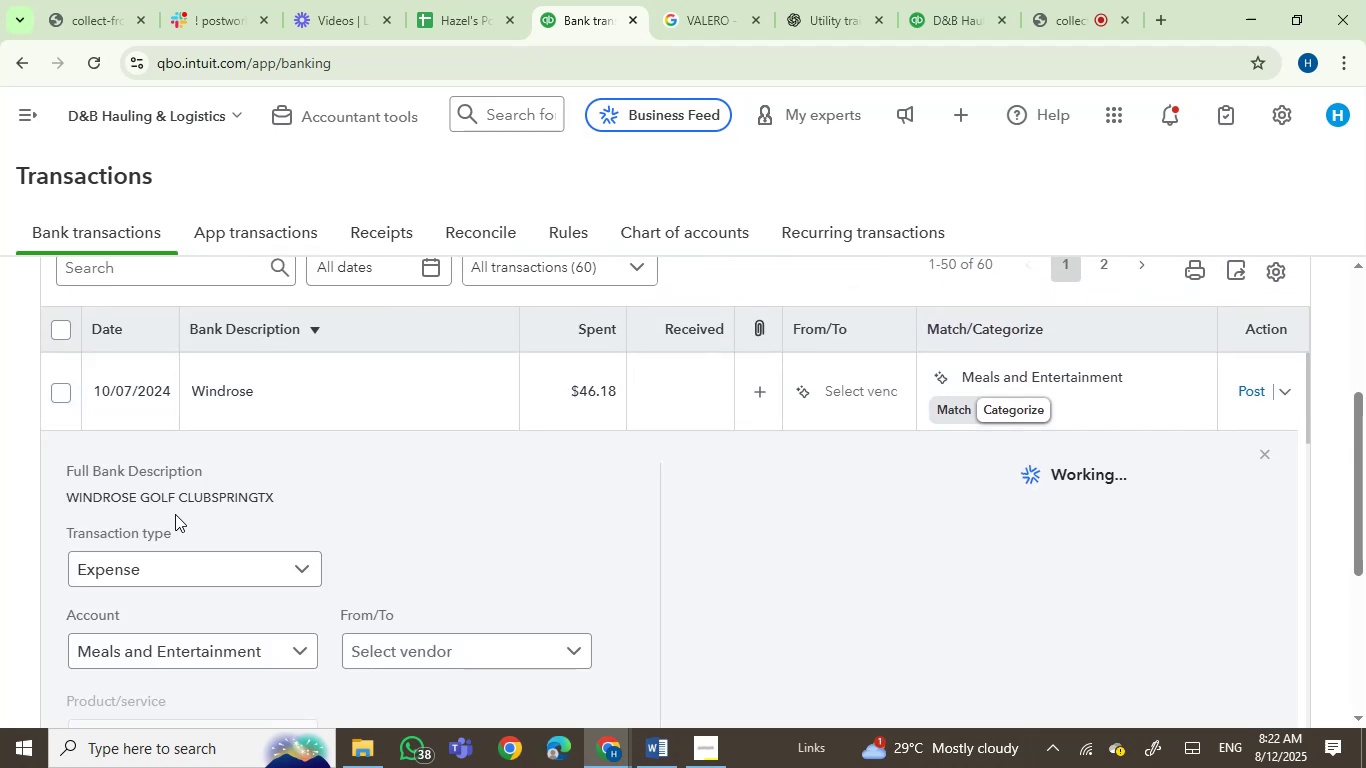 
left_click([231, 498])
 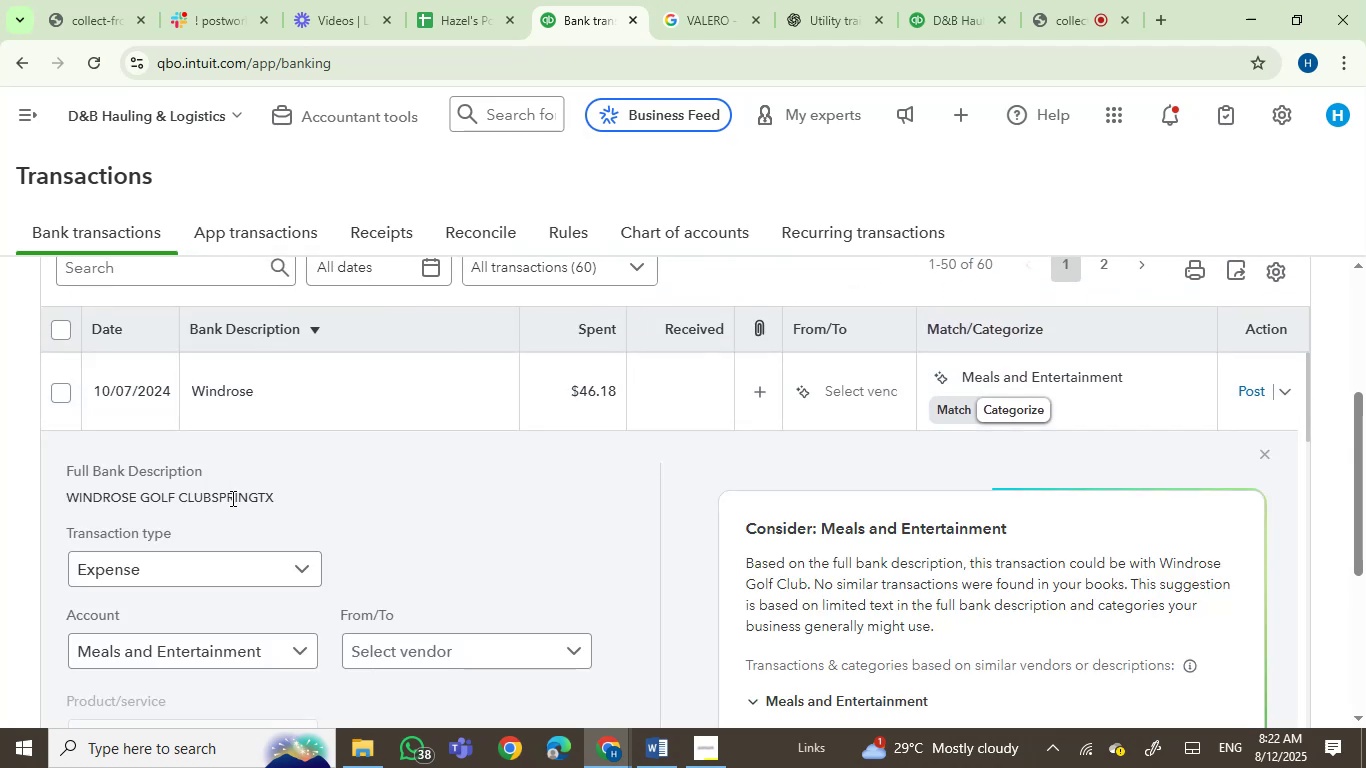 
left_click_drag(start_coordinate=[231, 498], to_coordinate=[83, 512])
 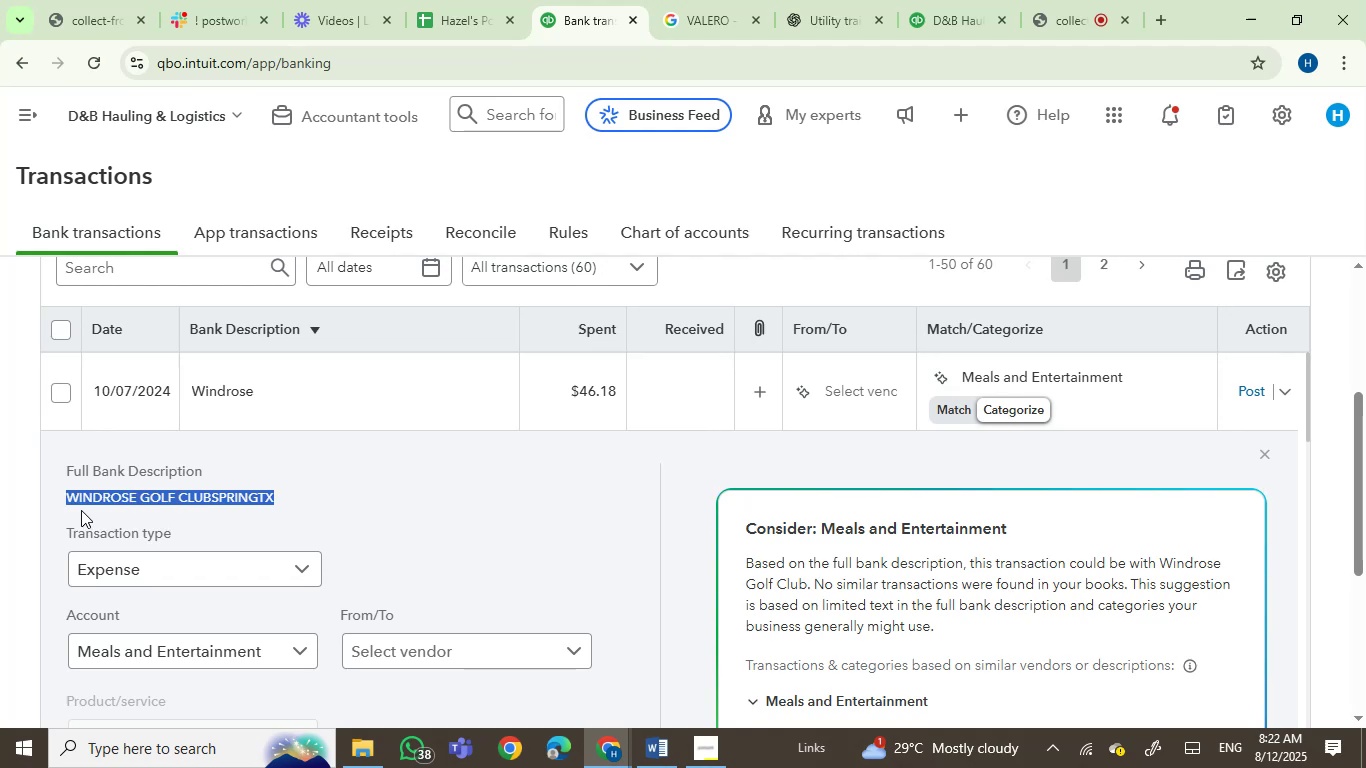 
key(Control+C)
 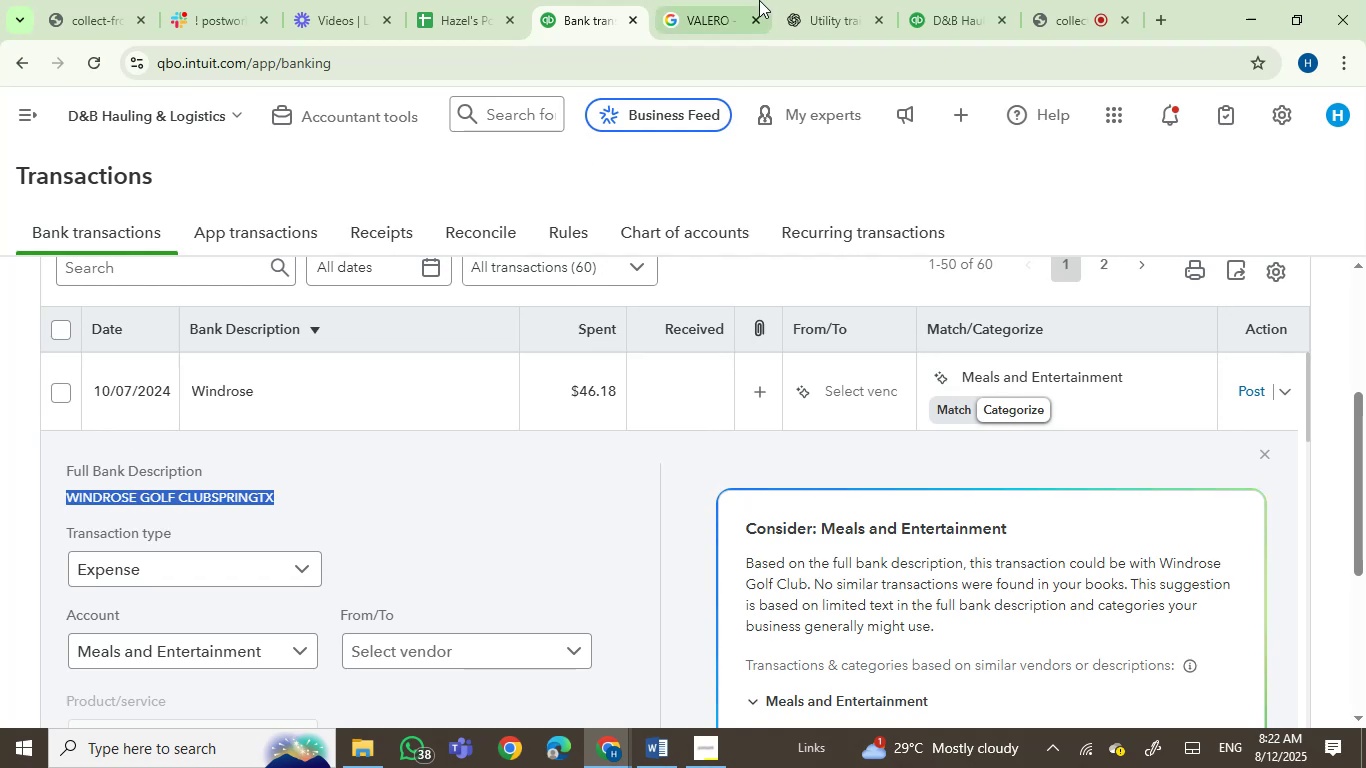 
left_click([716, 0])
 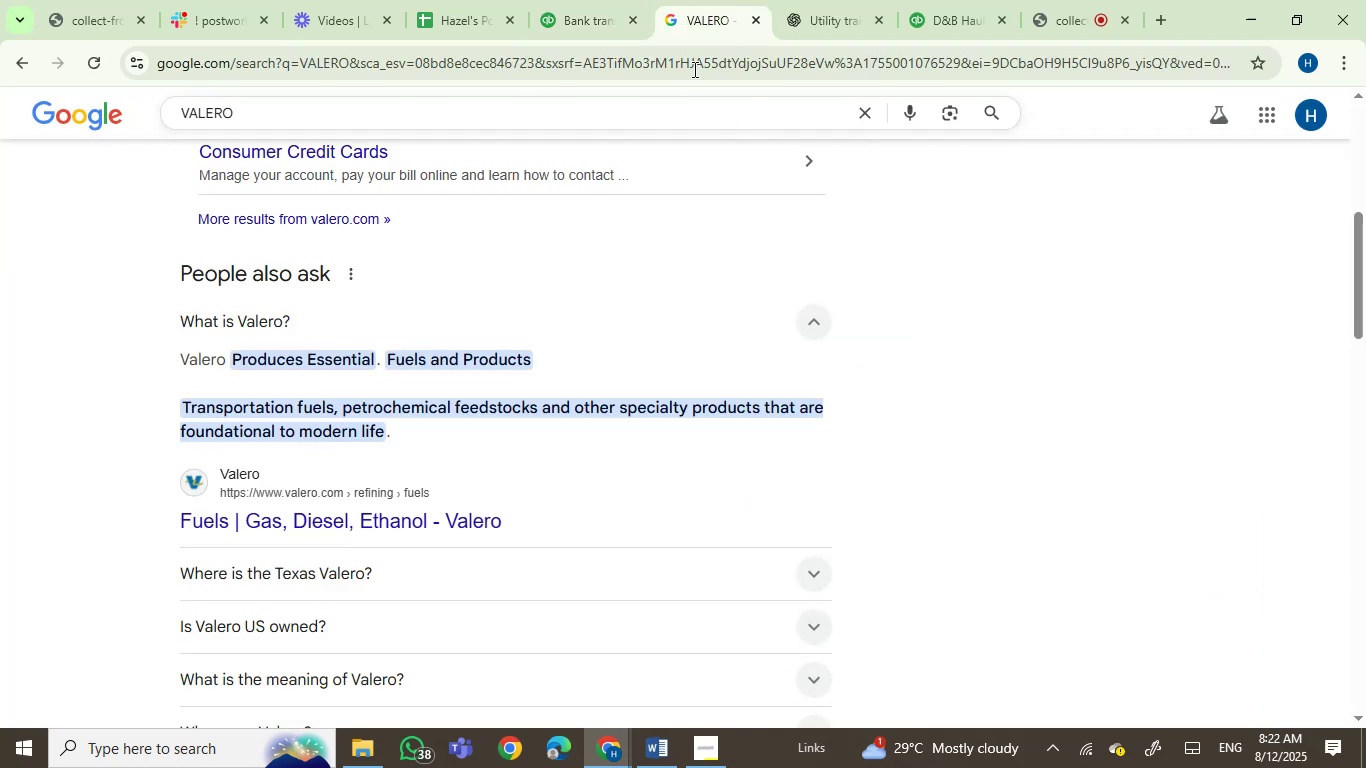 
key(Control+ControlLeft)
 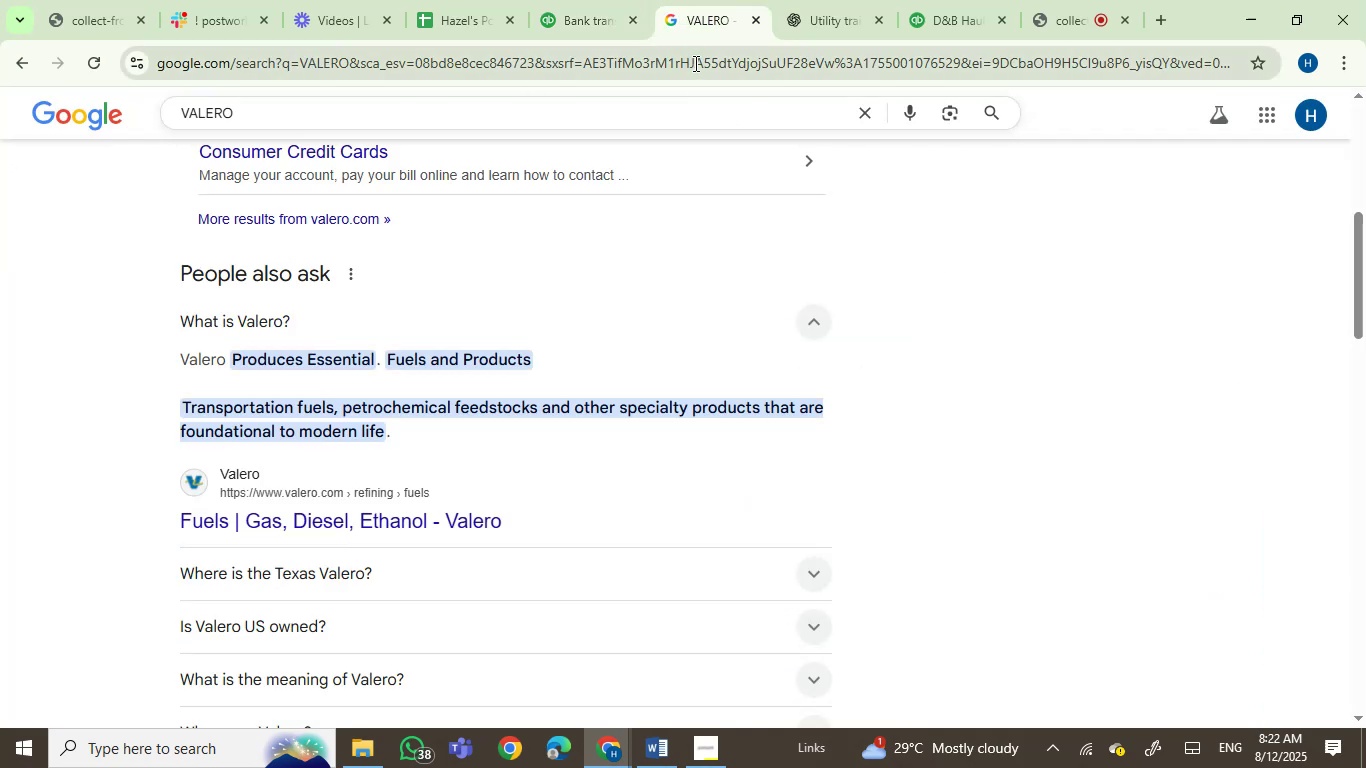 
left_click([694, 63])
 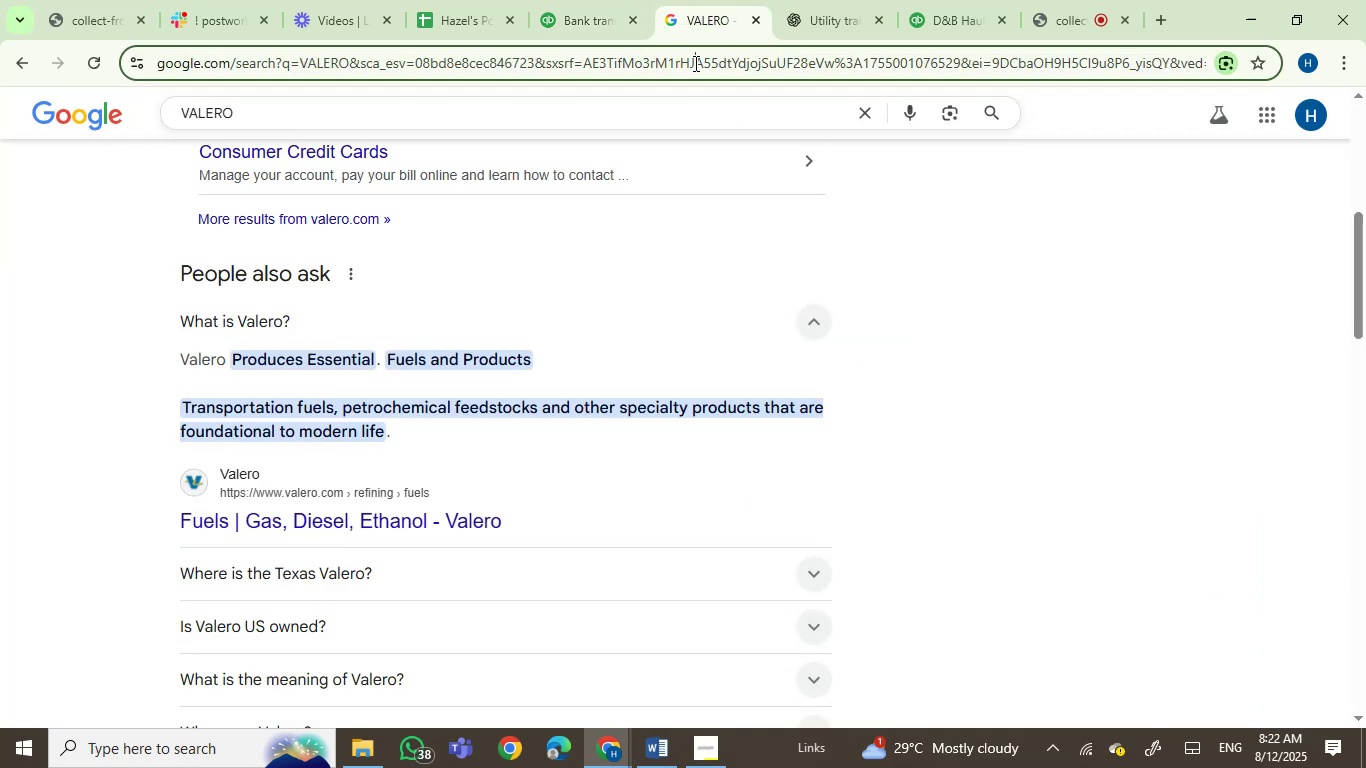 
key(Control+V)
 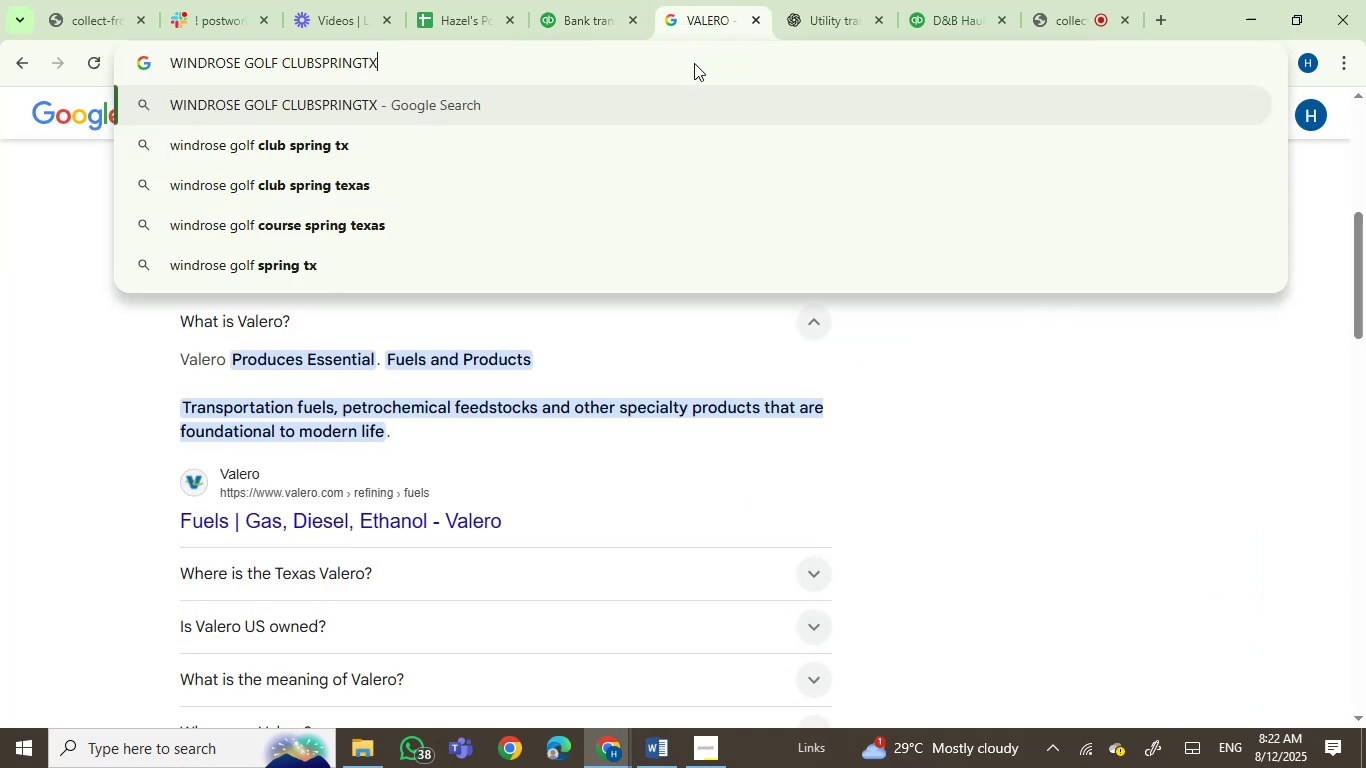 
key(Enter)
 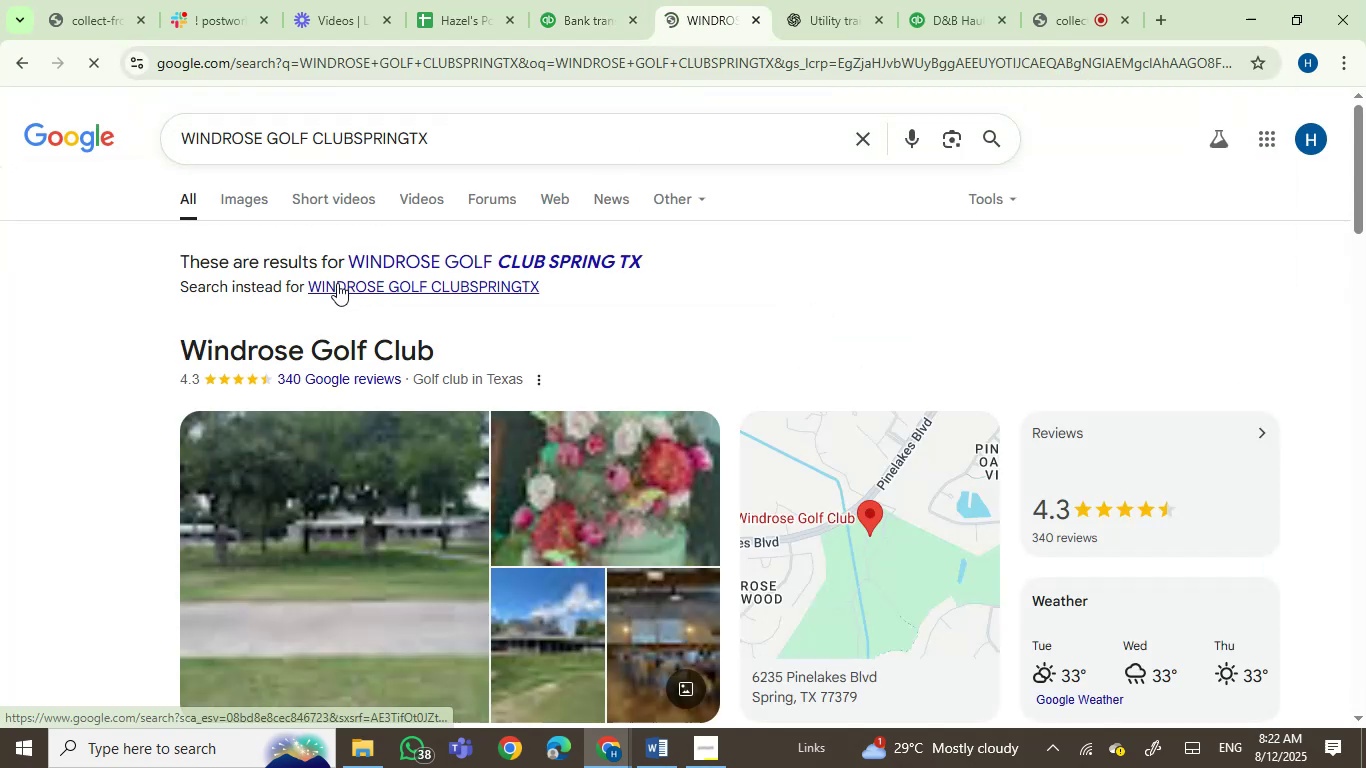 
scroll: coordinate [0, 343], scroll_direction: down, amount: 4.0
 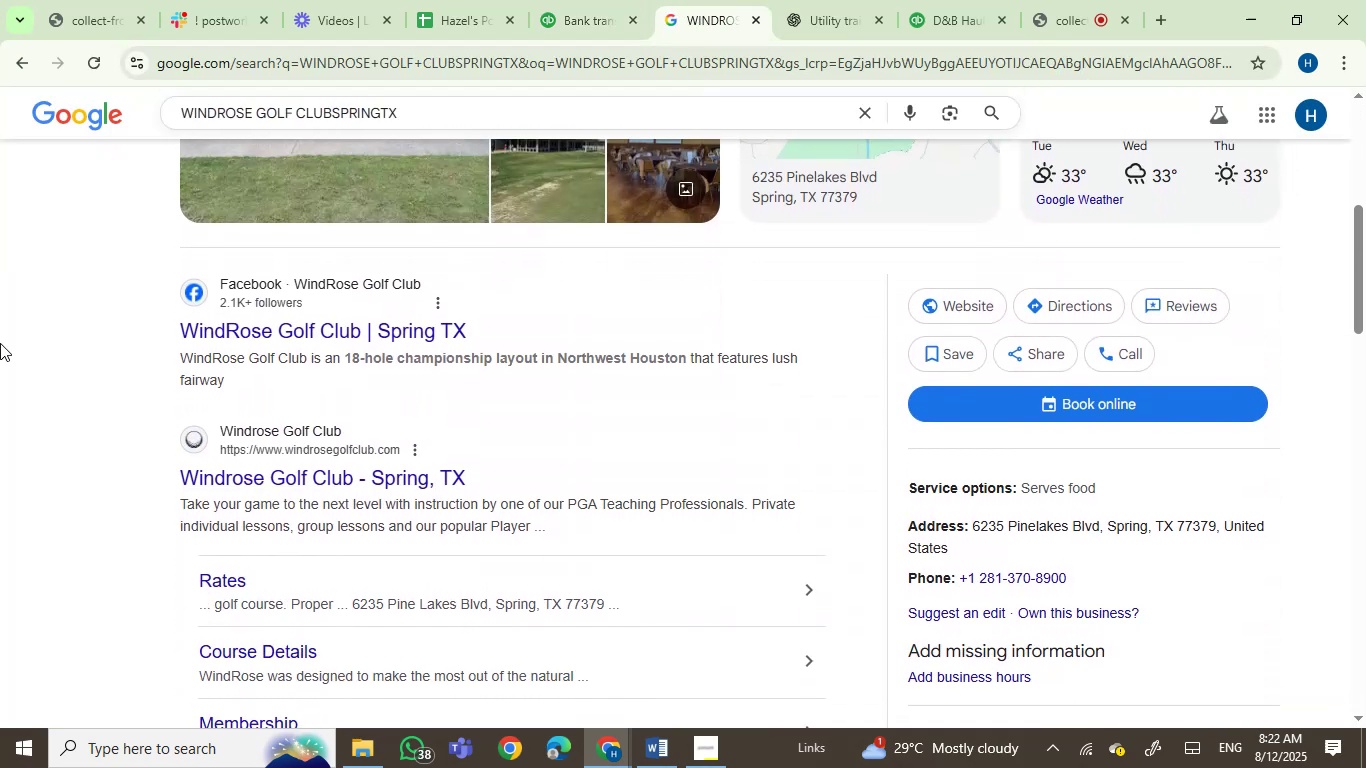 
scroll: coordinate [88, 276], scroll_direction: up, amount: 2.0
 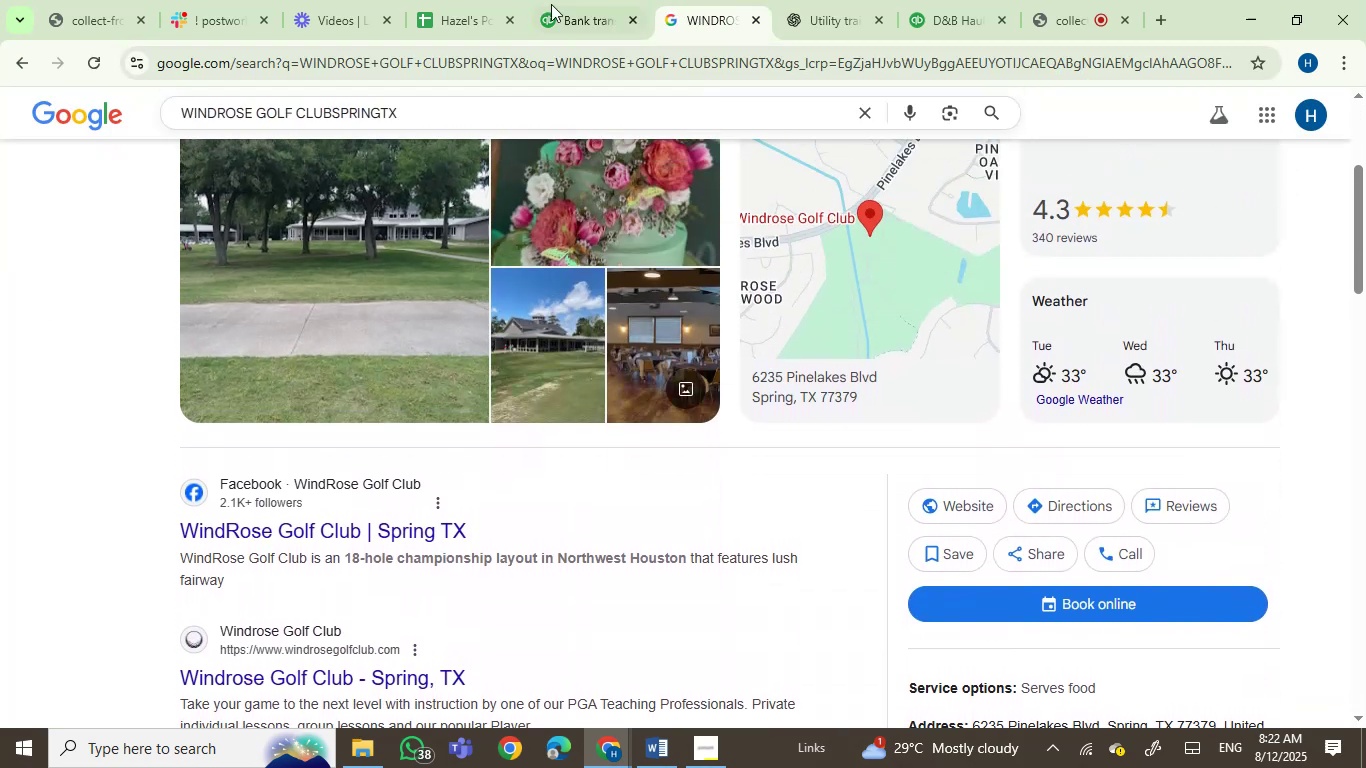 
left_click([596, 0])
 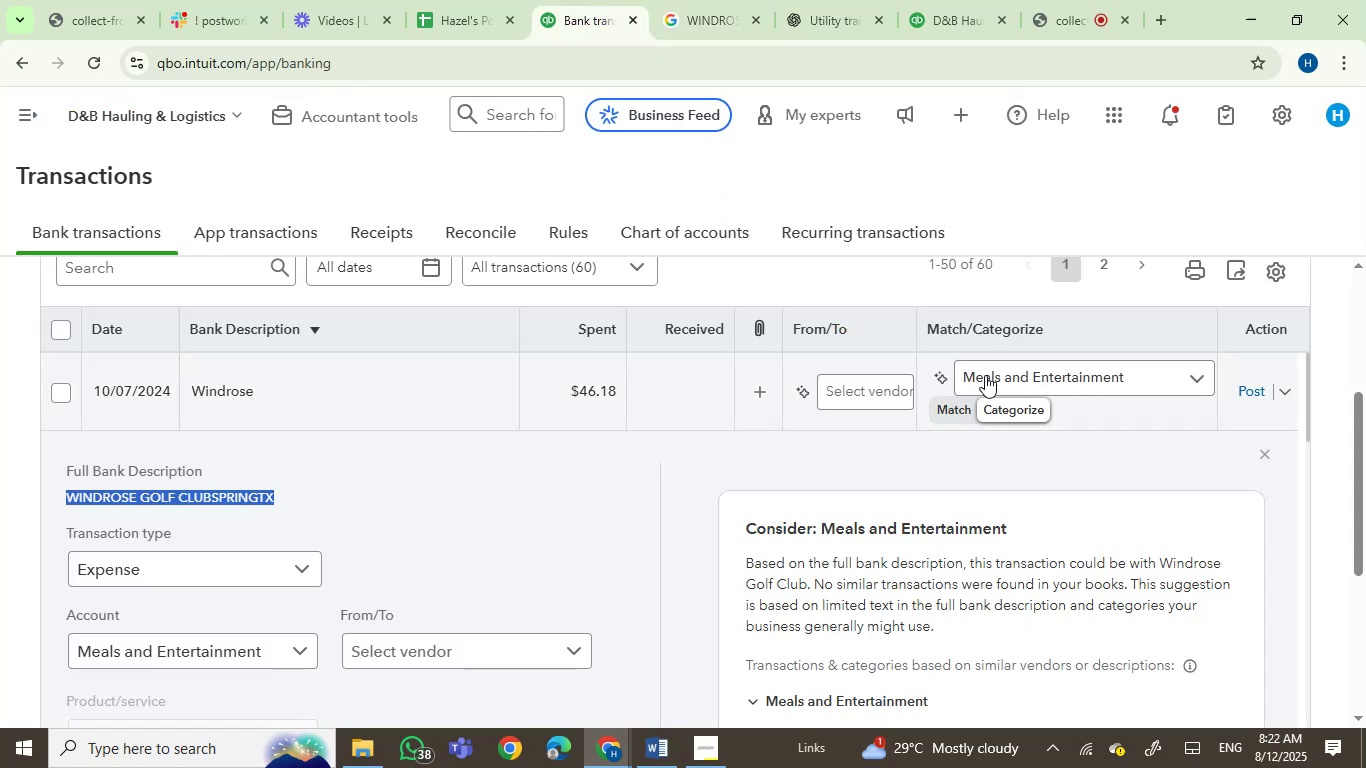 
left_click([1041, 361])
 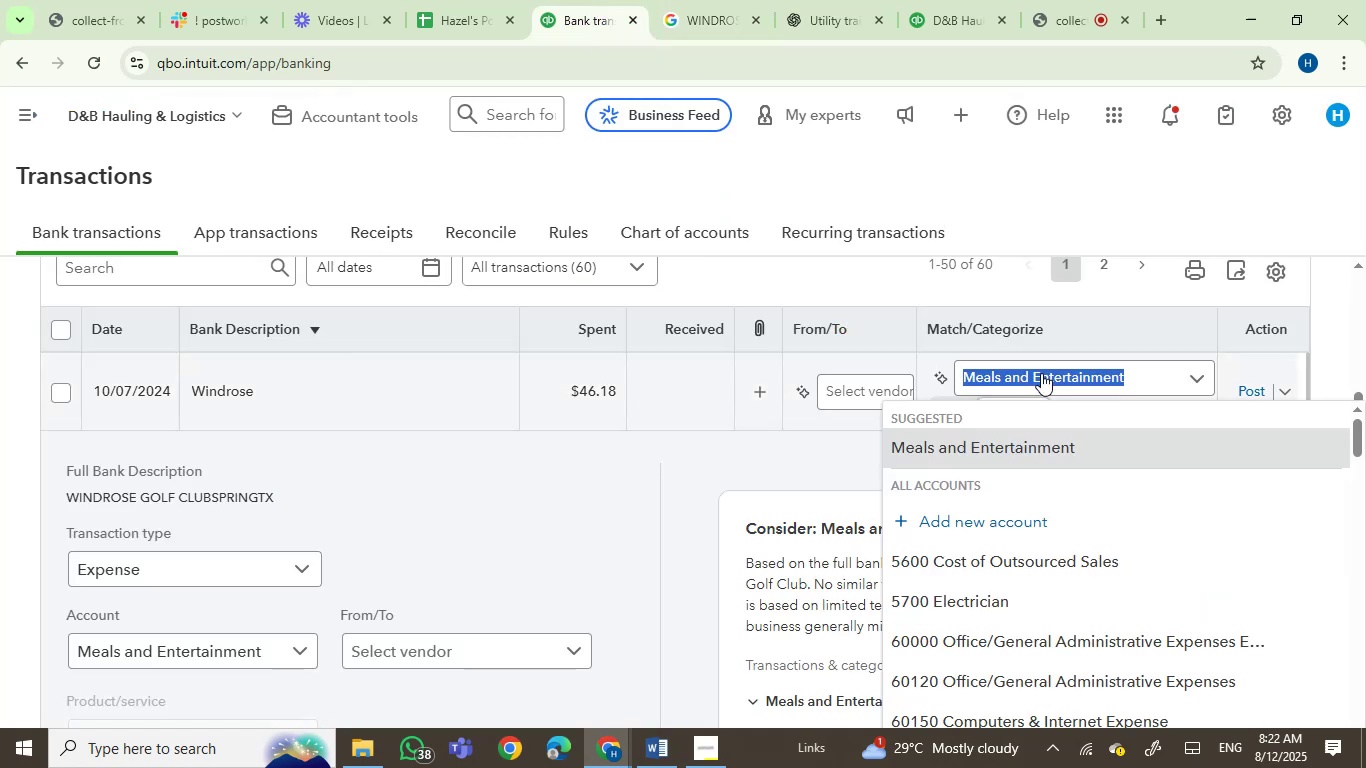 
type(owner)
 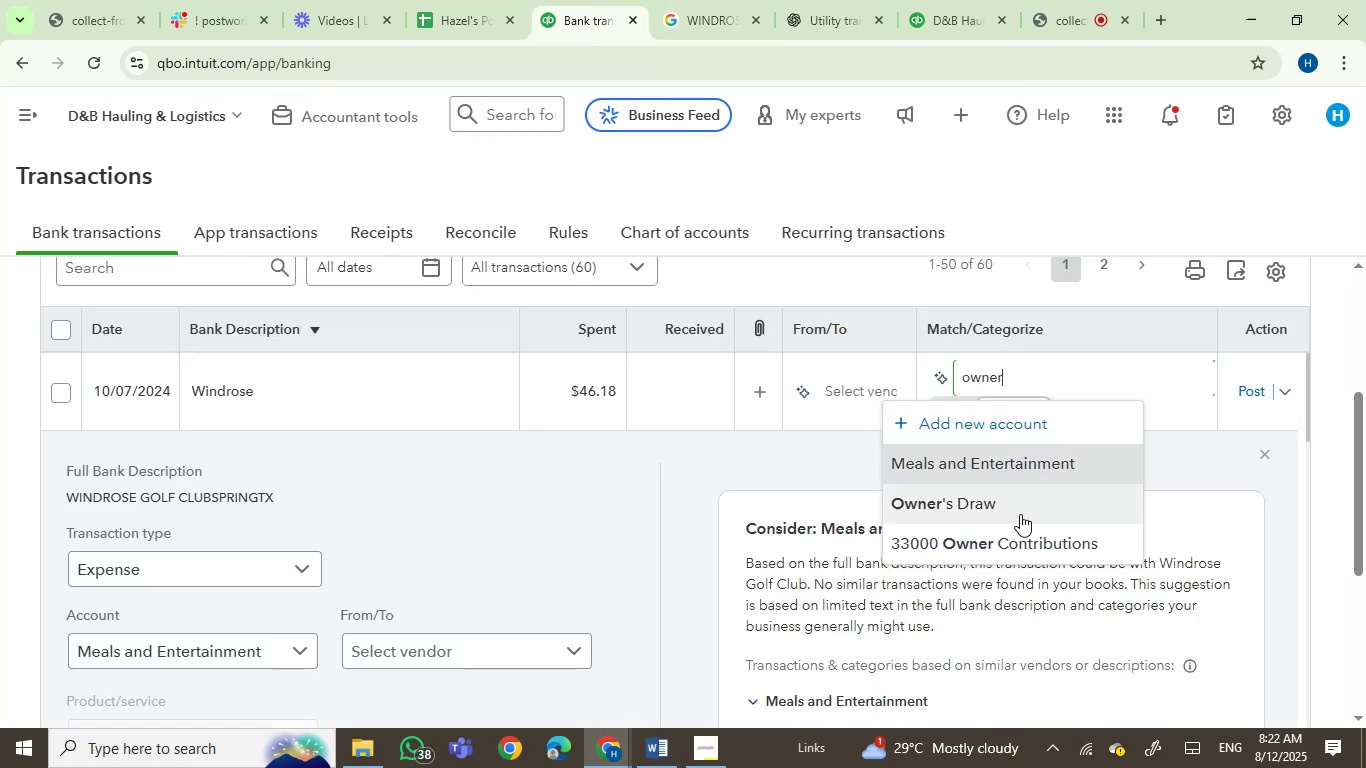 
left_click([967, 500])
 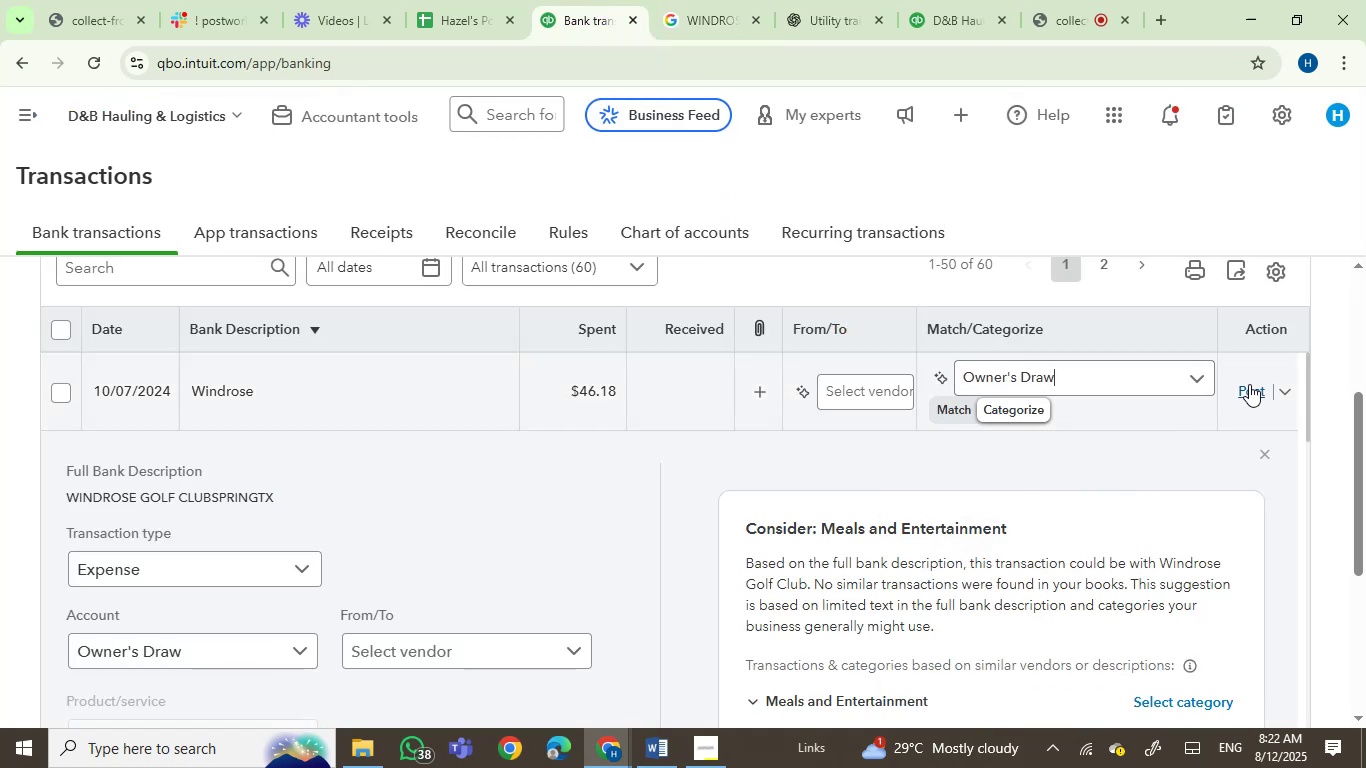 
left_click([1249, 384])
 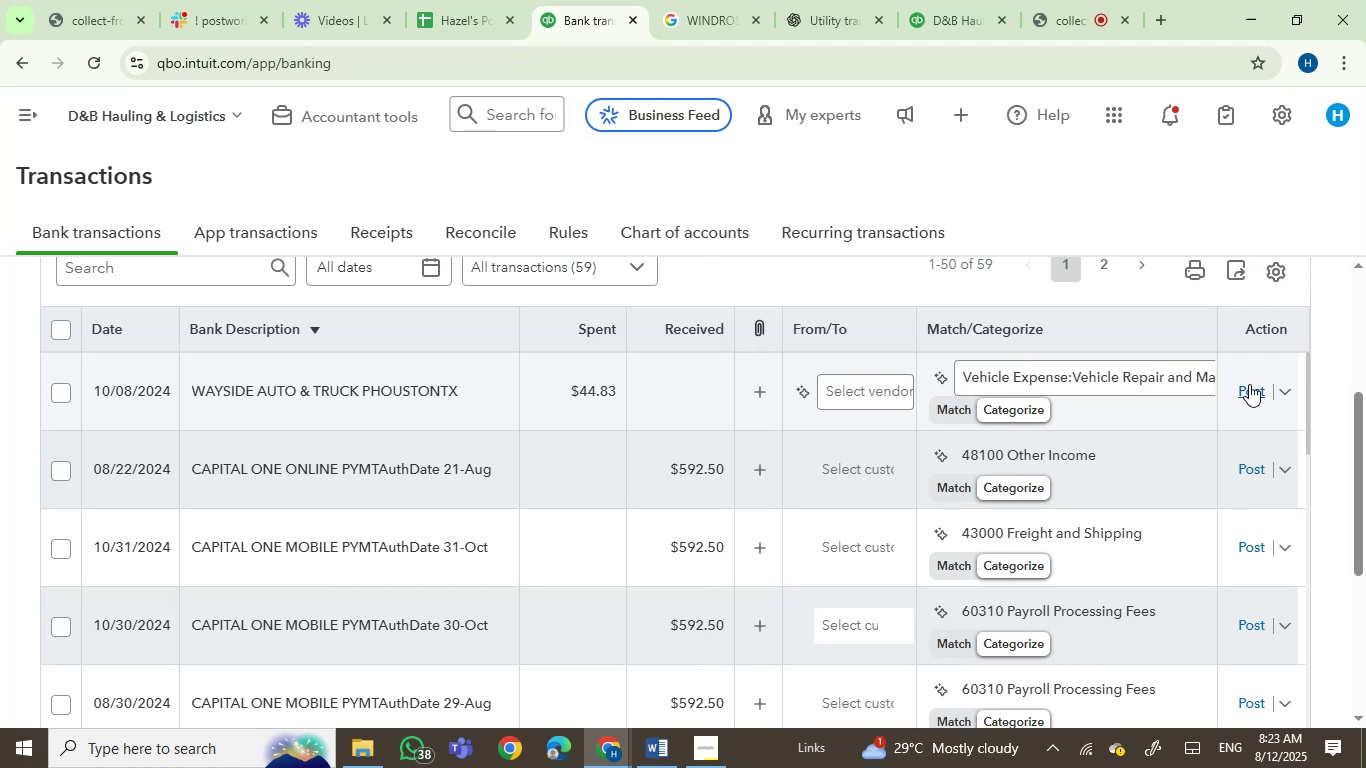 
wait(21.31)
 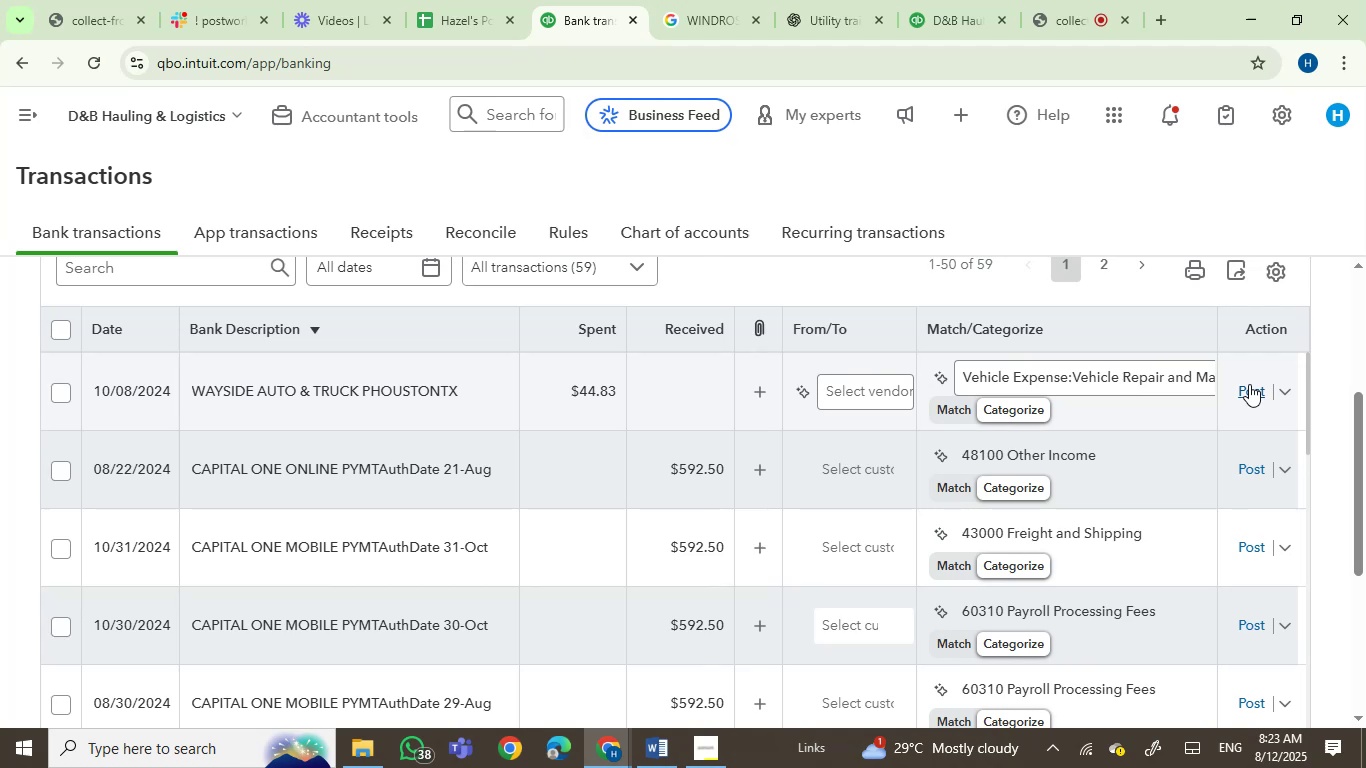 
left_click([381, 402])
 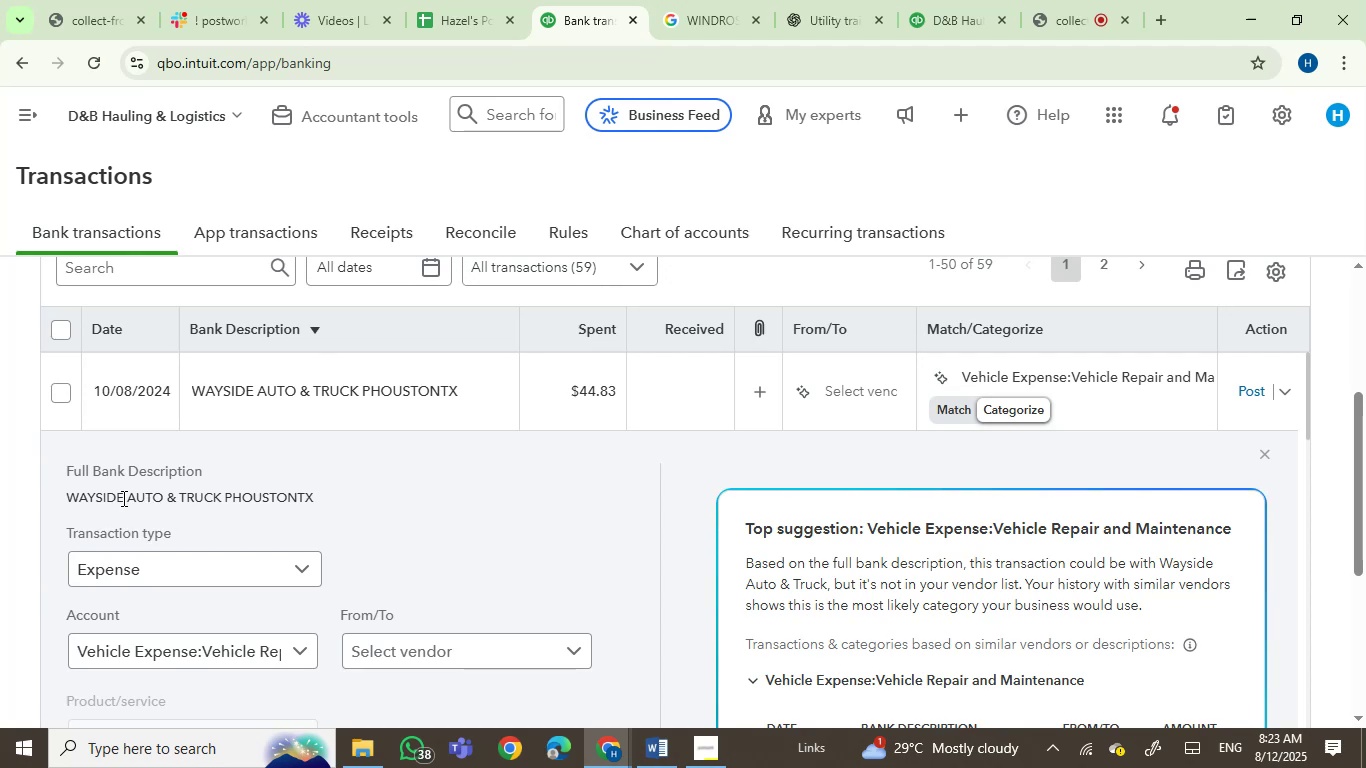 
left_click([94, 493])
 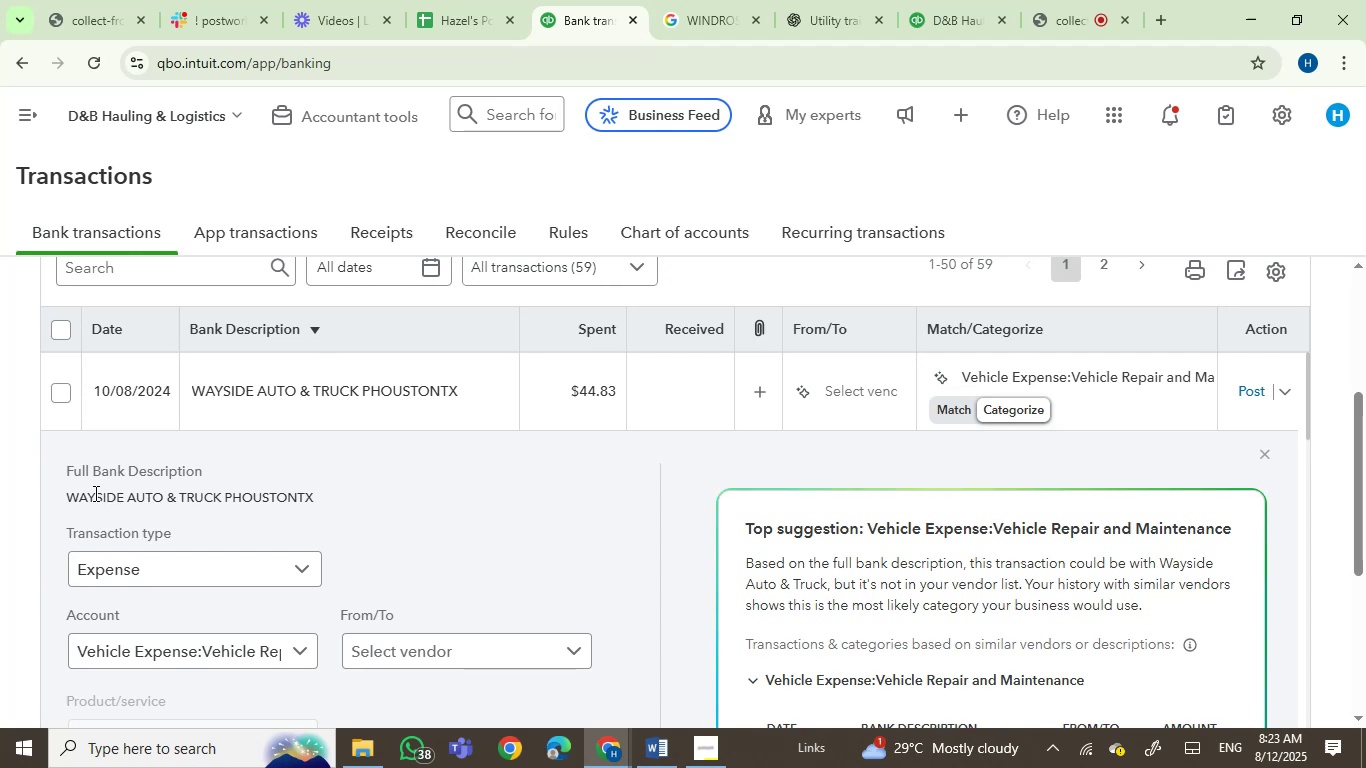 
left_click_drag(start_coordinate=[94, 493], to_coordinate=[357, 516])
 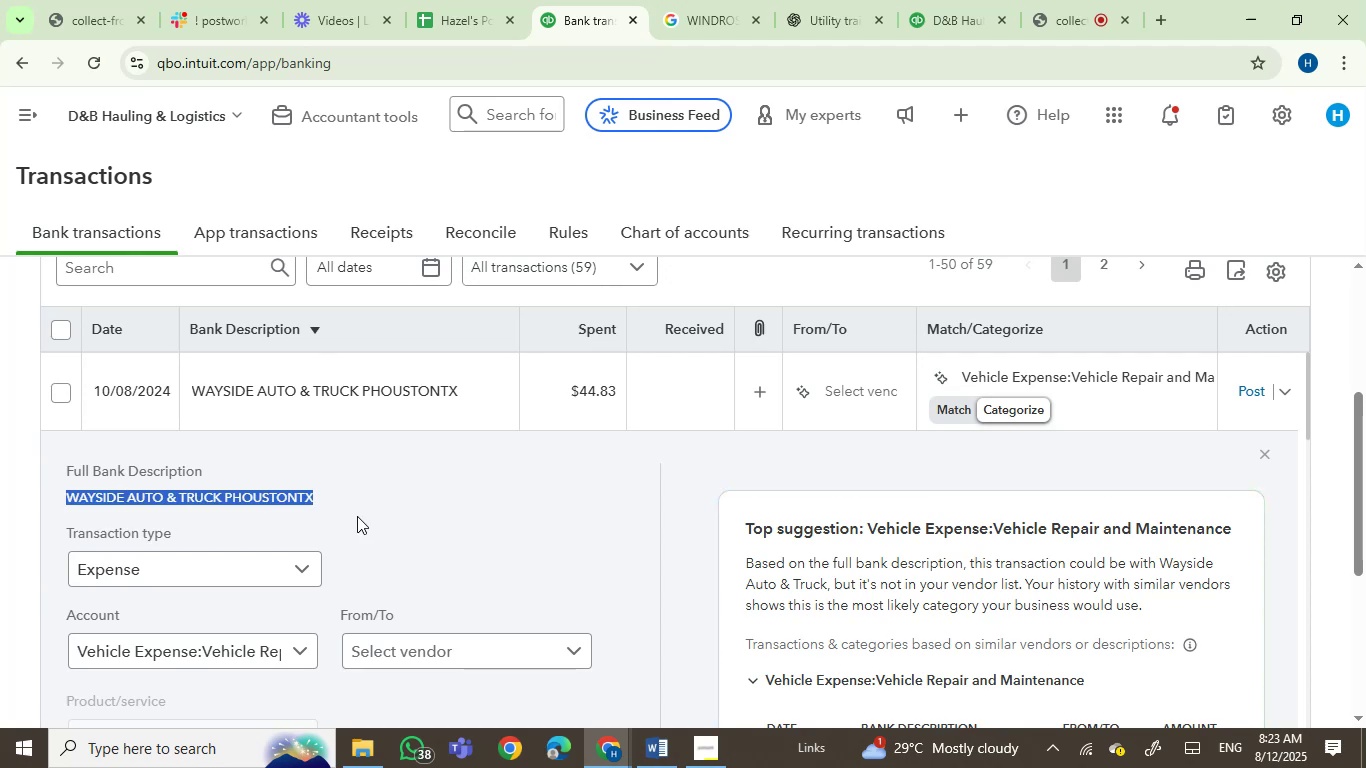 
key(Control+C)
 